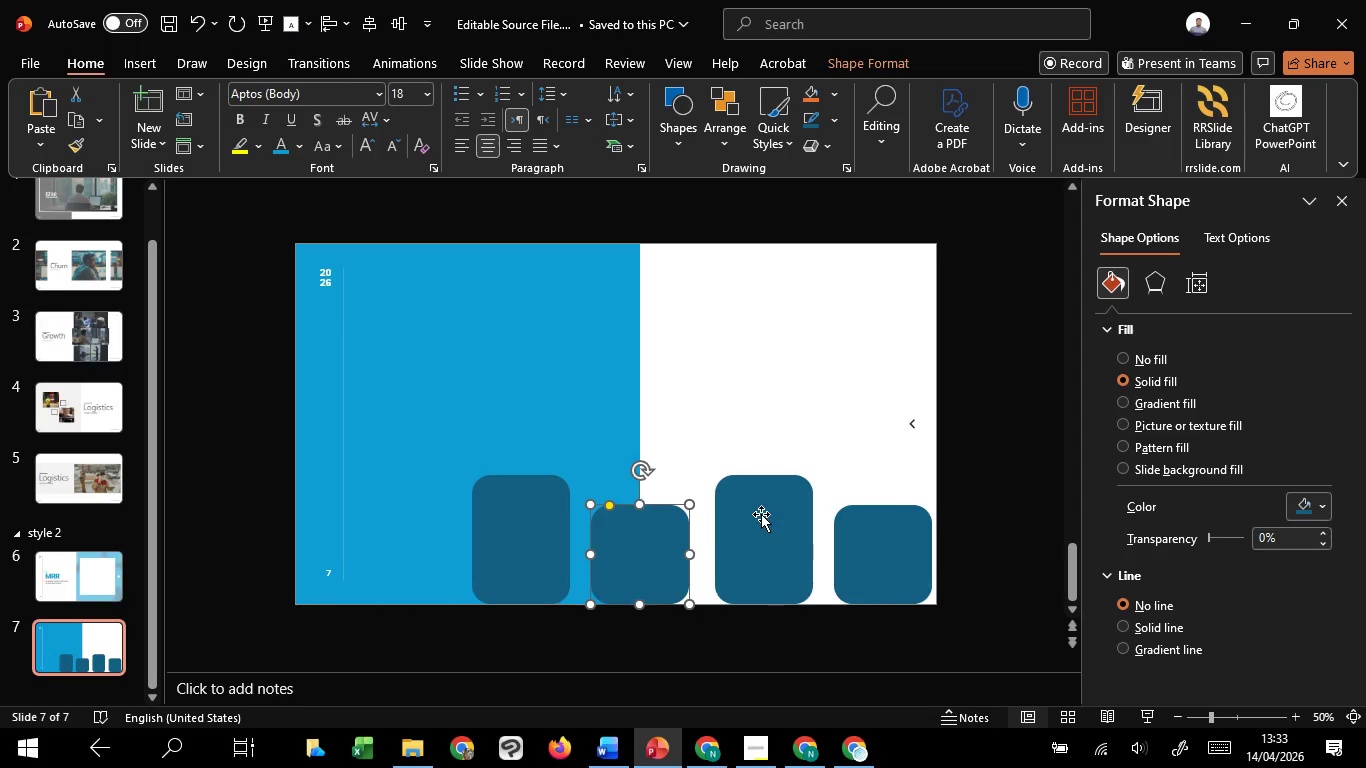 
left_click([761, 514])
 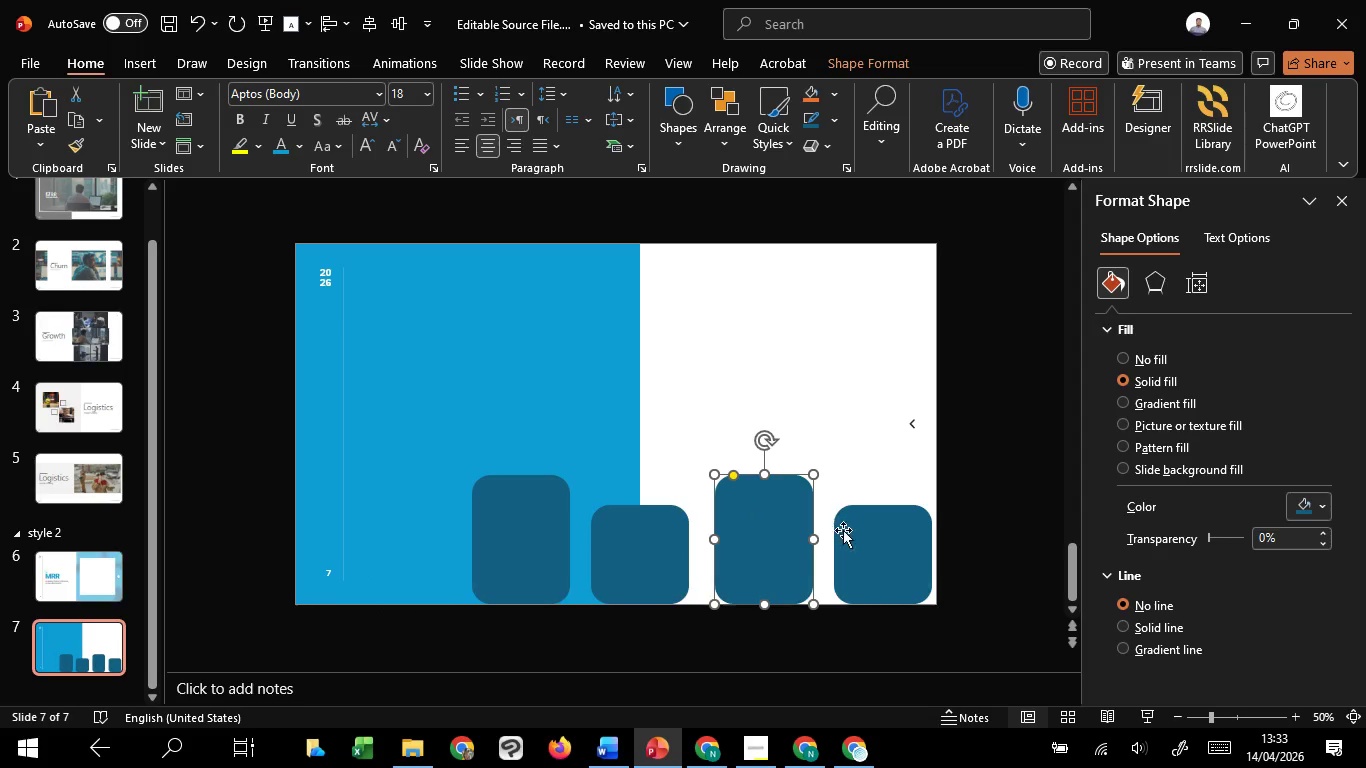 
hold_key(key=ShiftLeft, duration=0.67)
left_click([851, 533])
 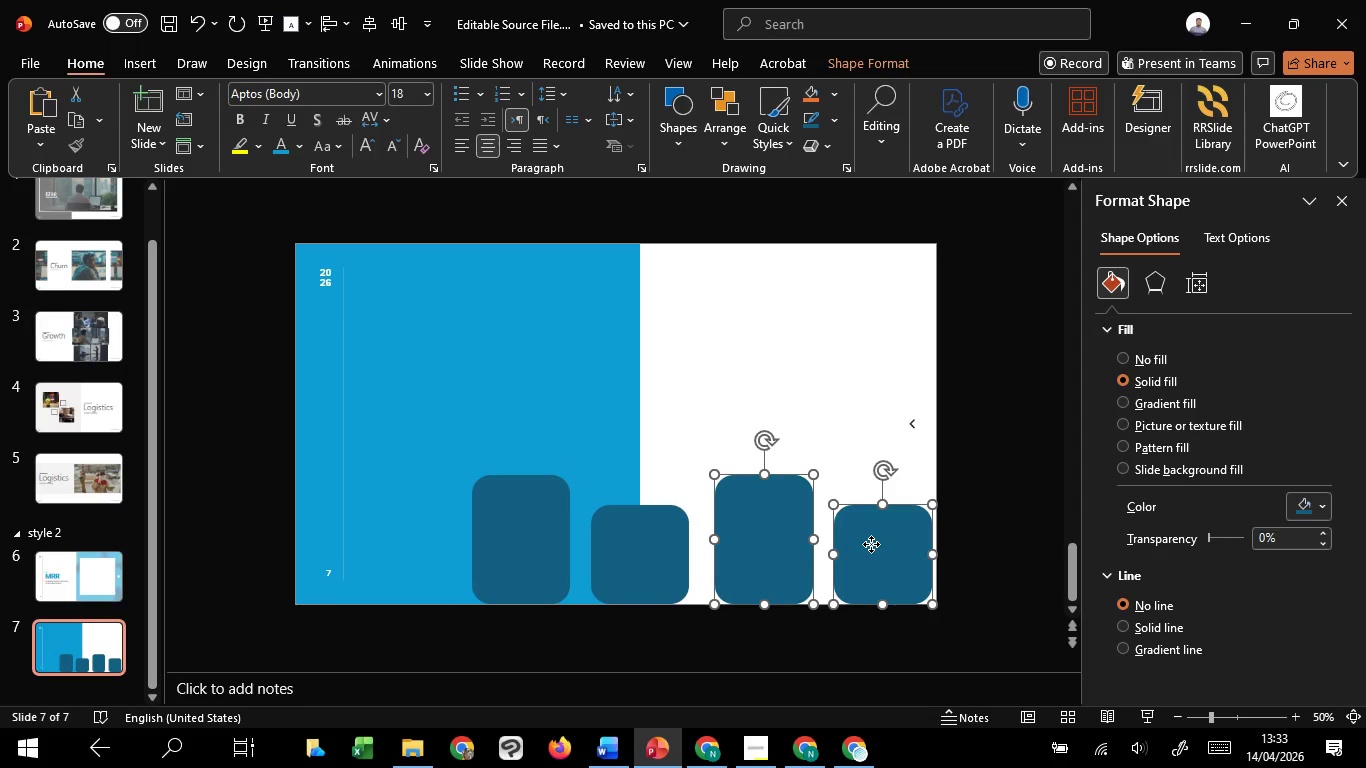 
hold_key(key=ShiftLeft, duration=1.51)
 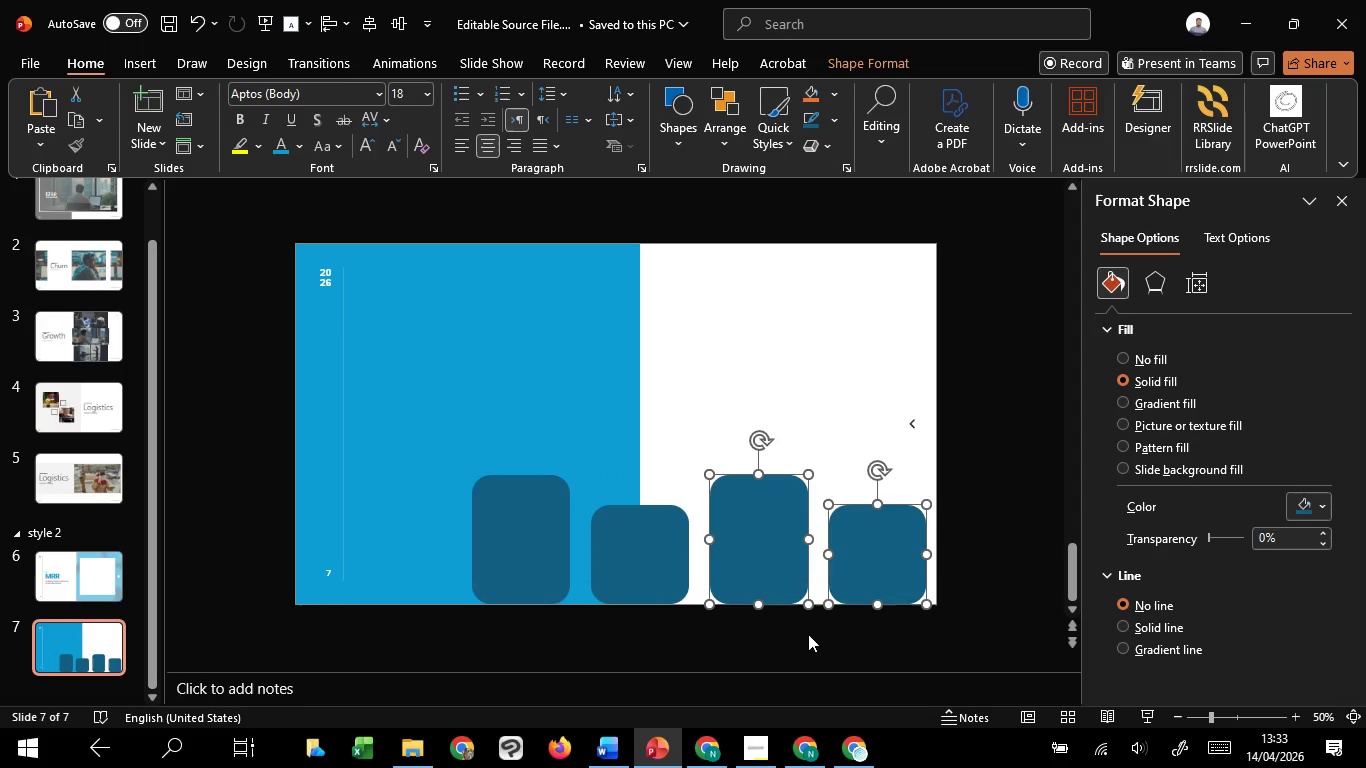 
key(Shift+ShiftLeft)
 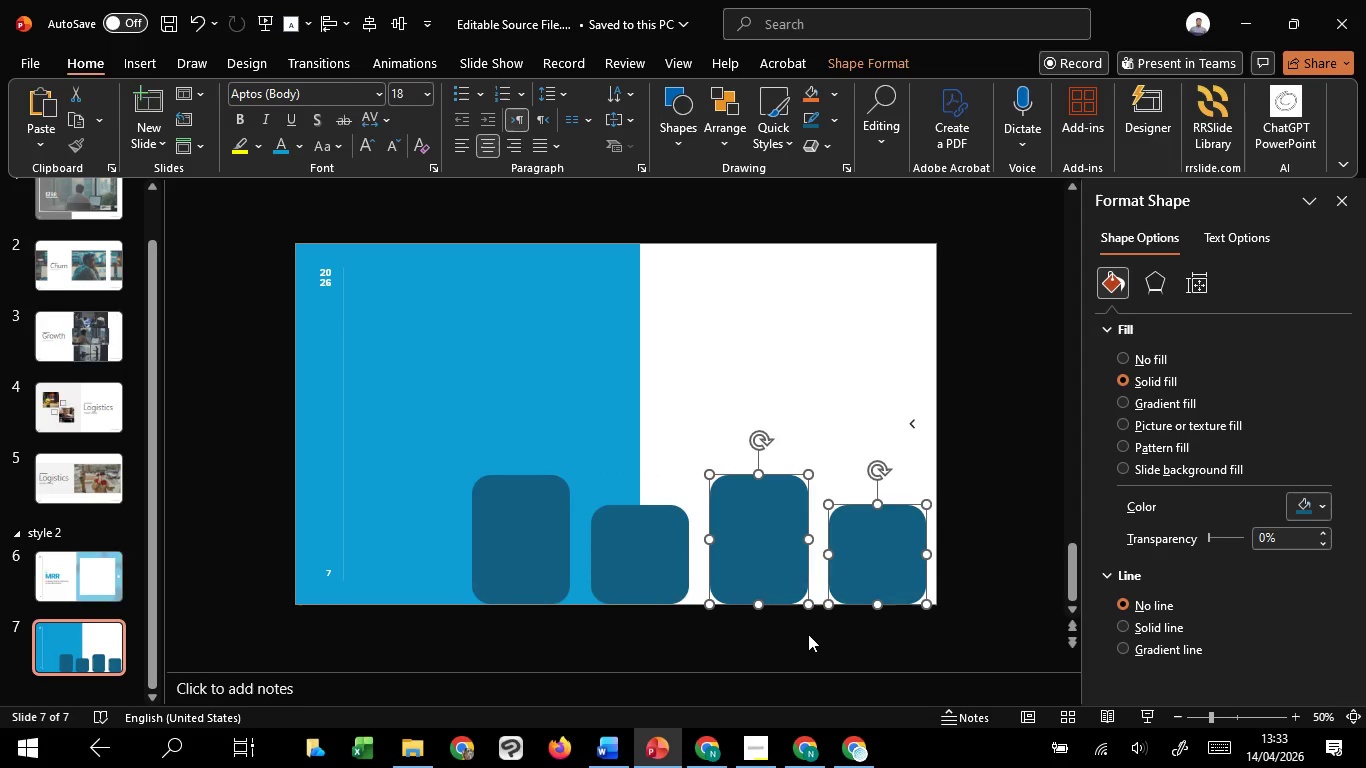 
key(Shift+ShiftLeft)
 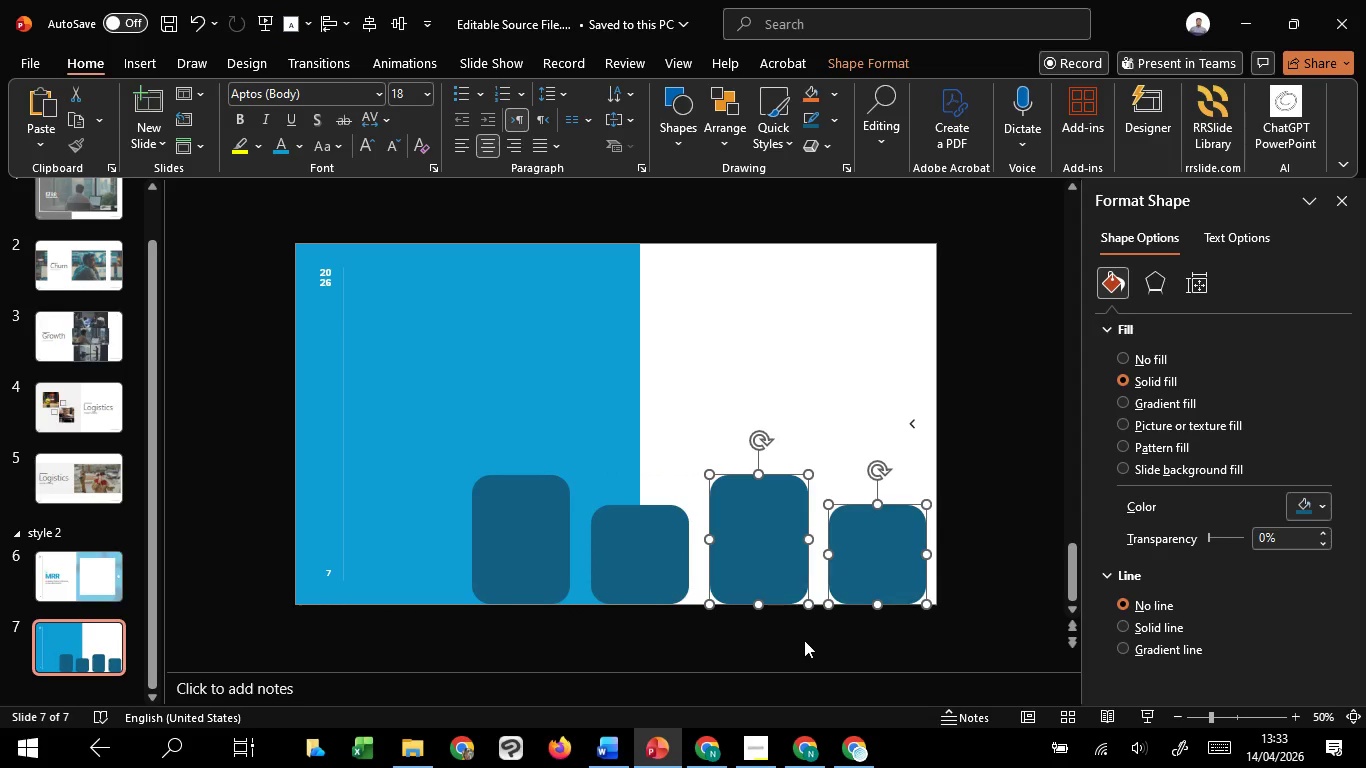 
key(Shift+ShiftLeft)
 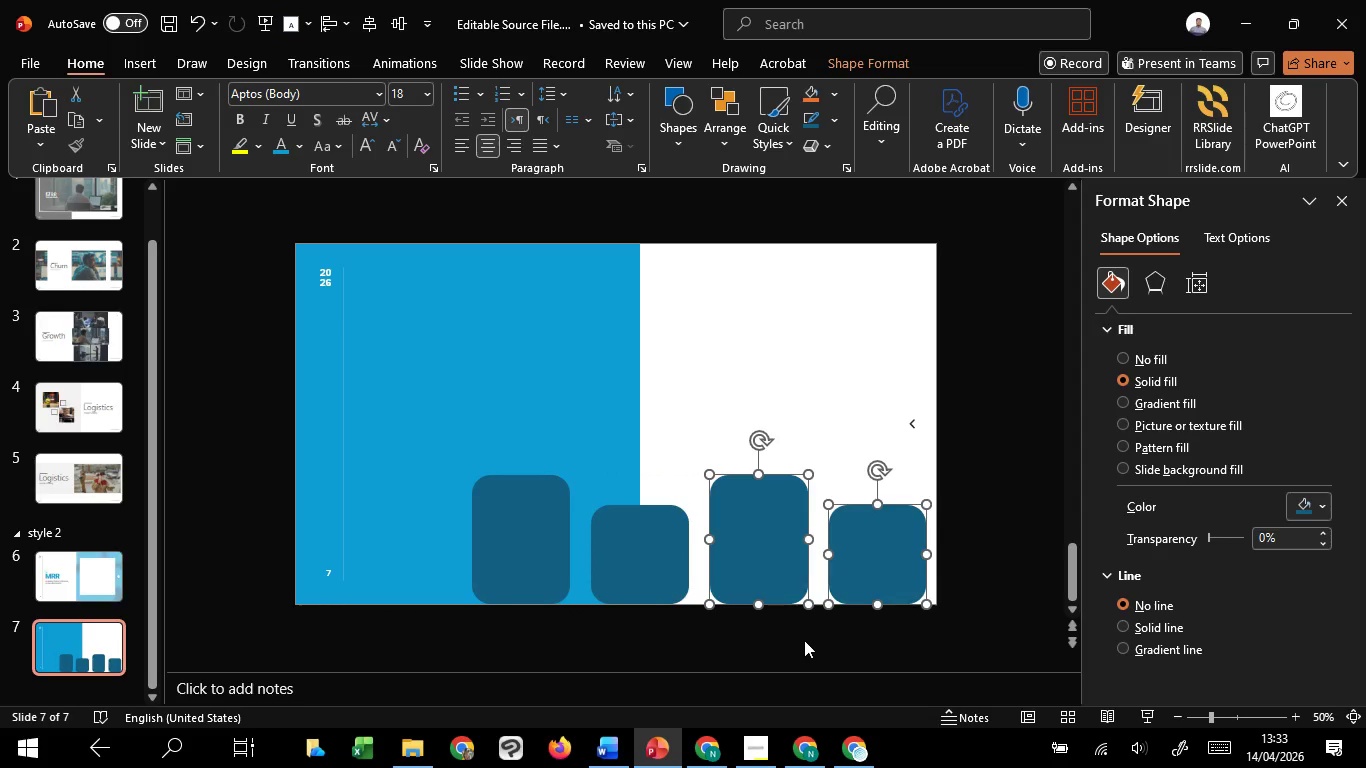 
key(Shift+ShiftLeft)
 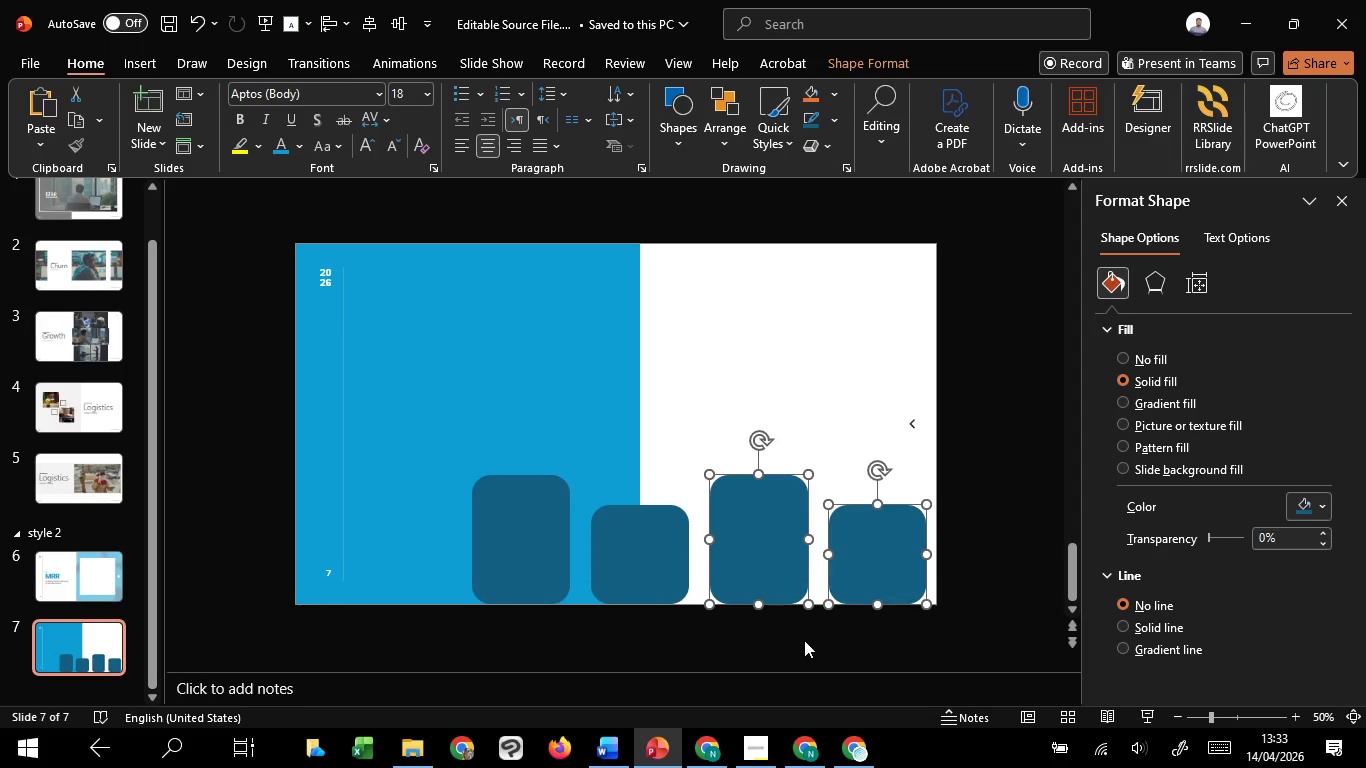 
key(Shift+ShiftLeft)
 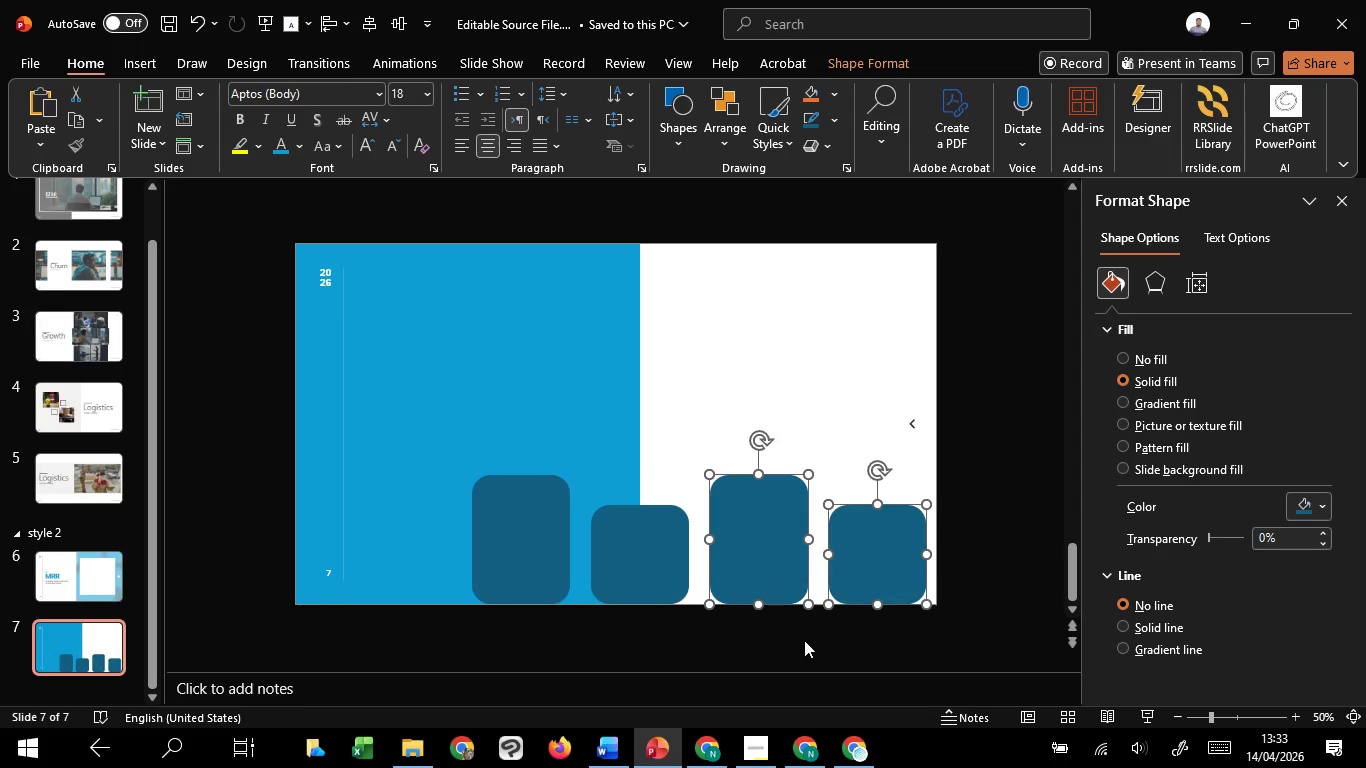 
key(Shift+ShiftLeft)
 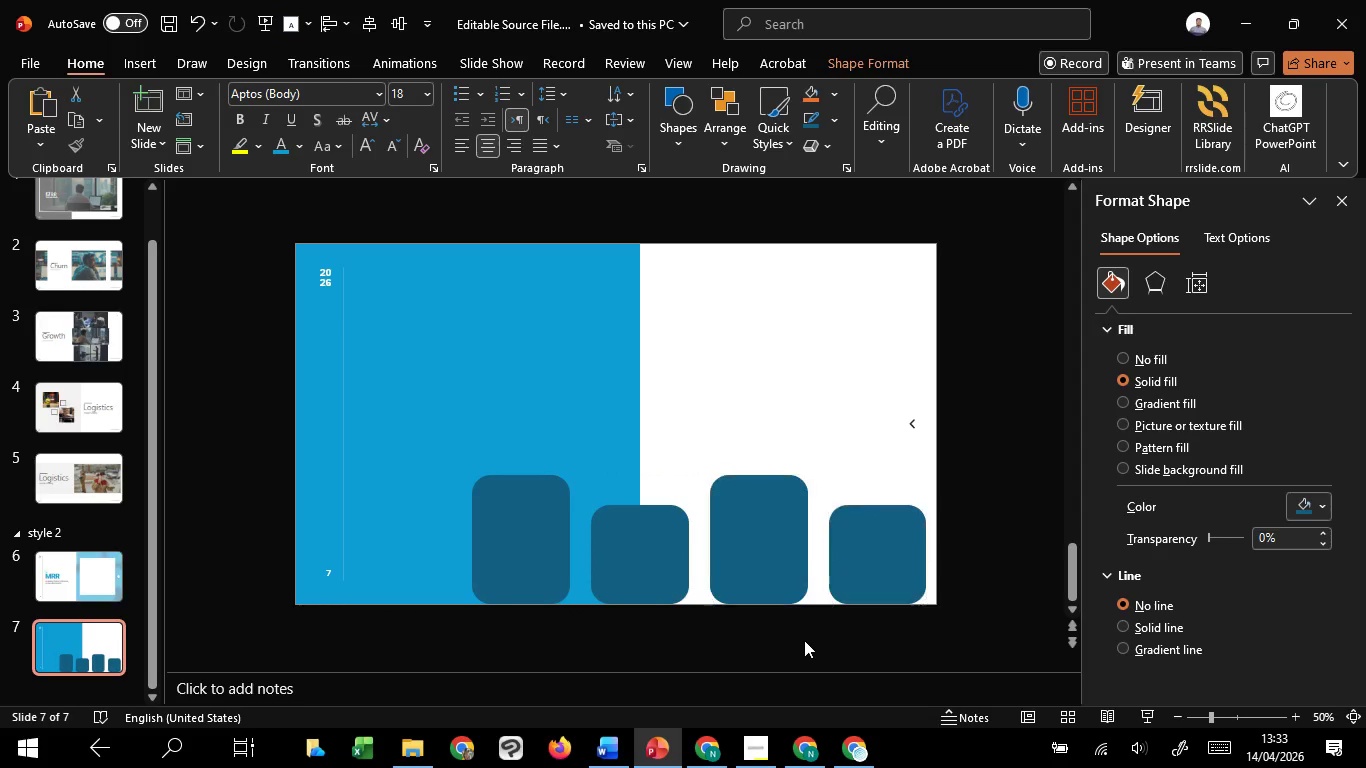 
left_click([804, 640])
 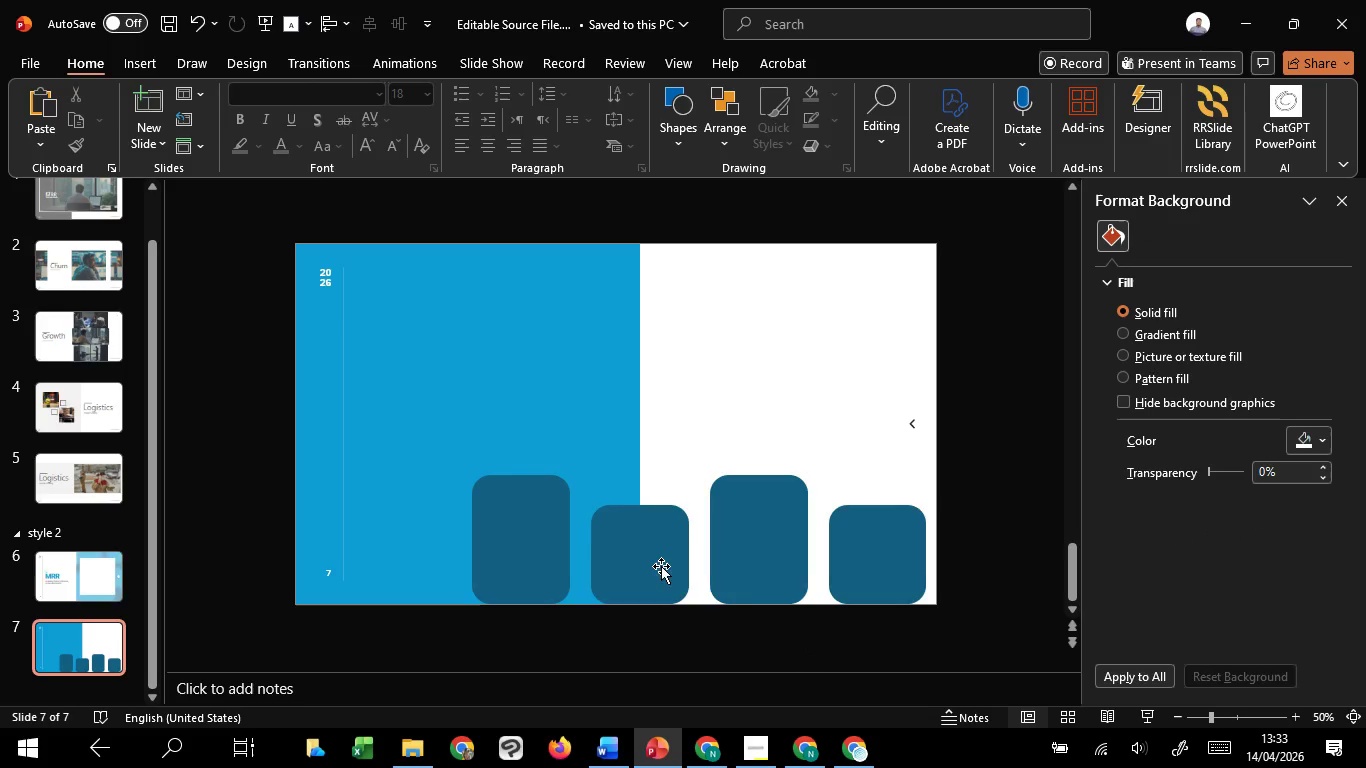 
left_click([661, 566])
 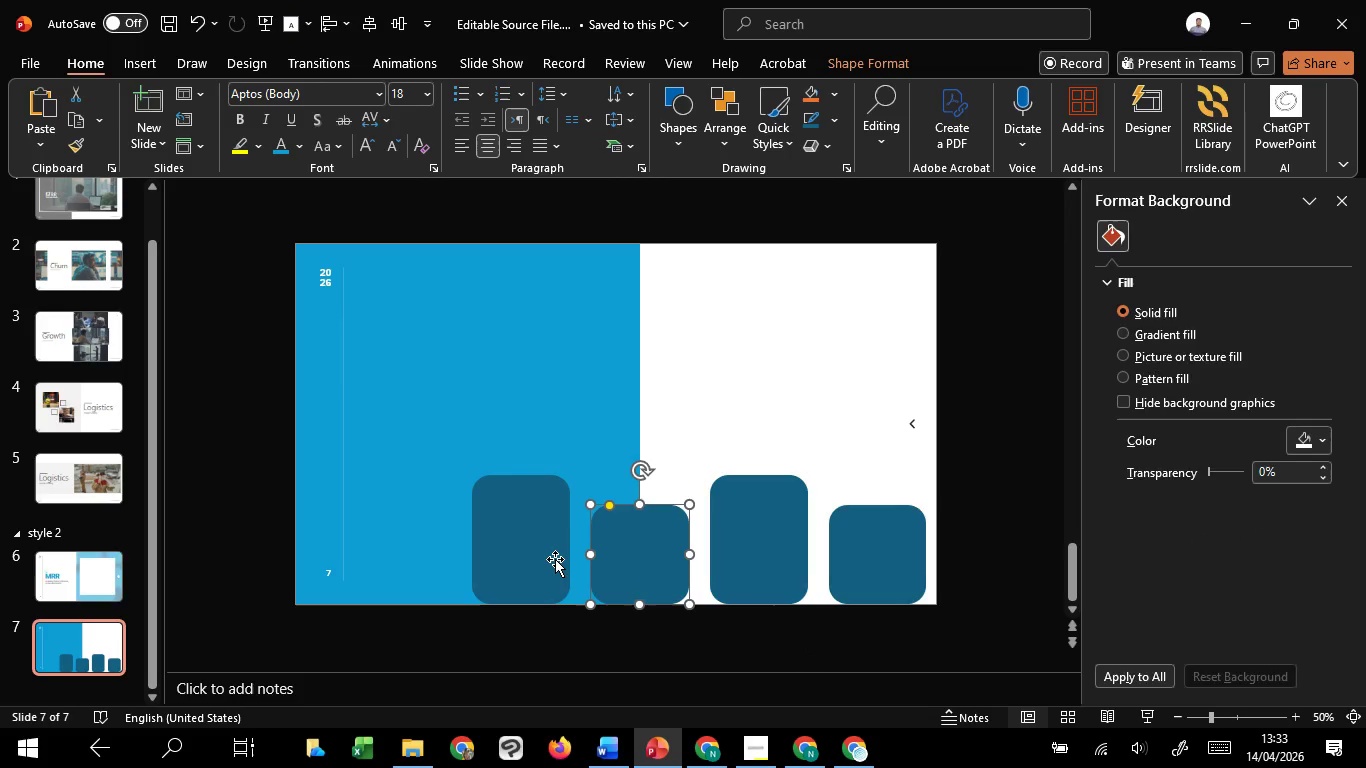 
hold_key(key=ShiftLeft, duration=4.51)
left_click([552, 559])
 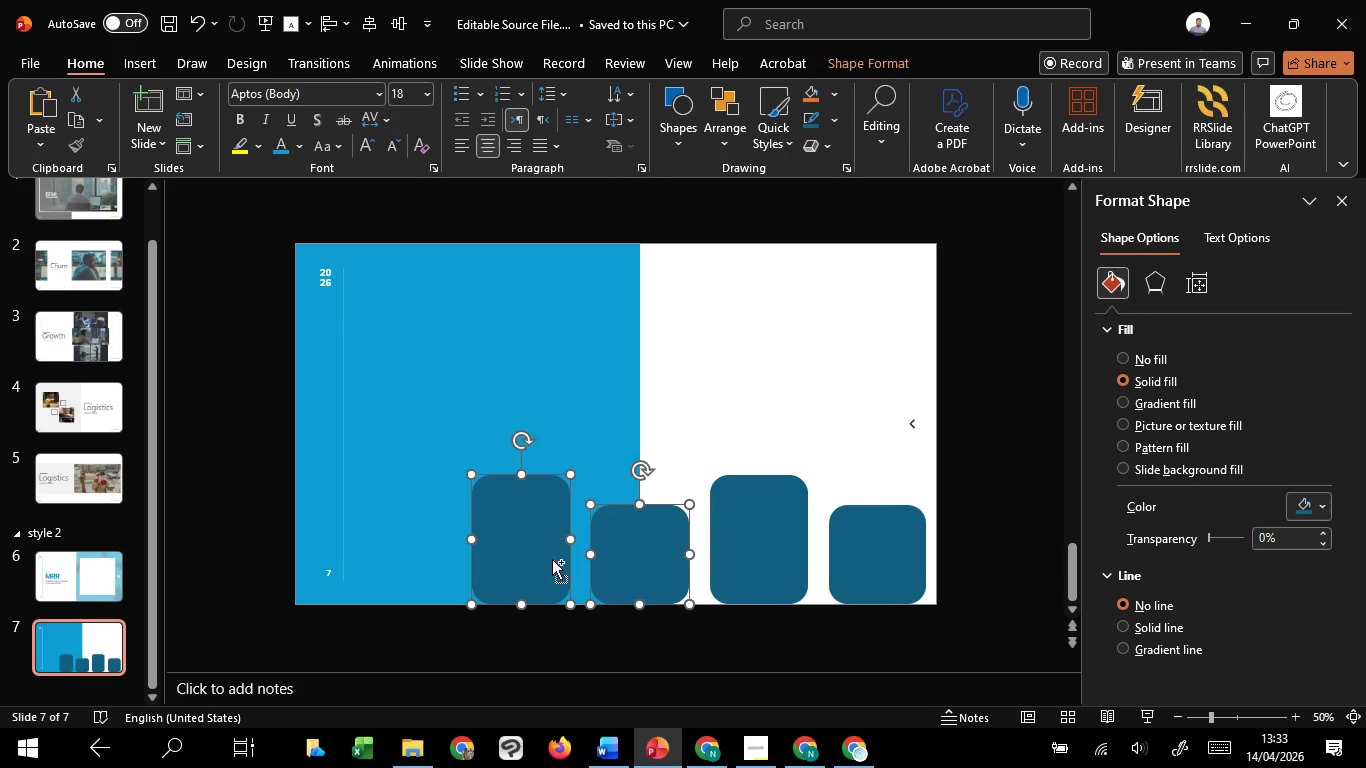 
hold_key(key=ControlLeft, duration=3.91)
 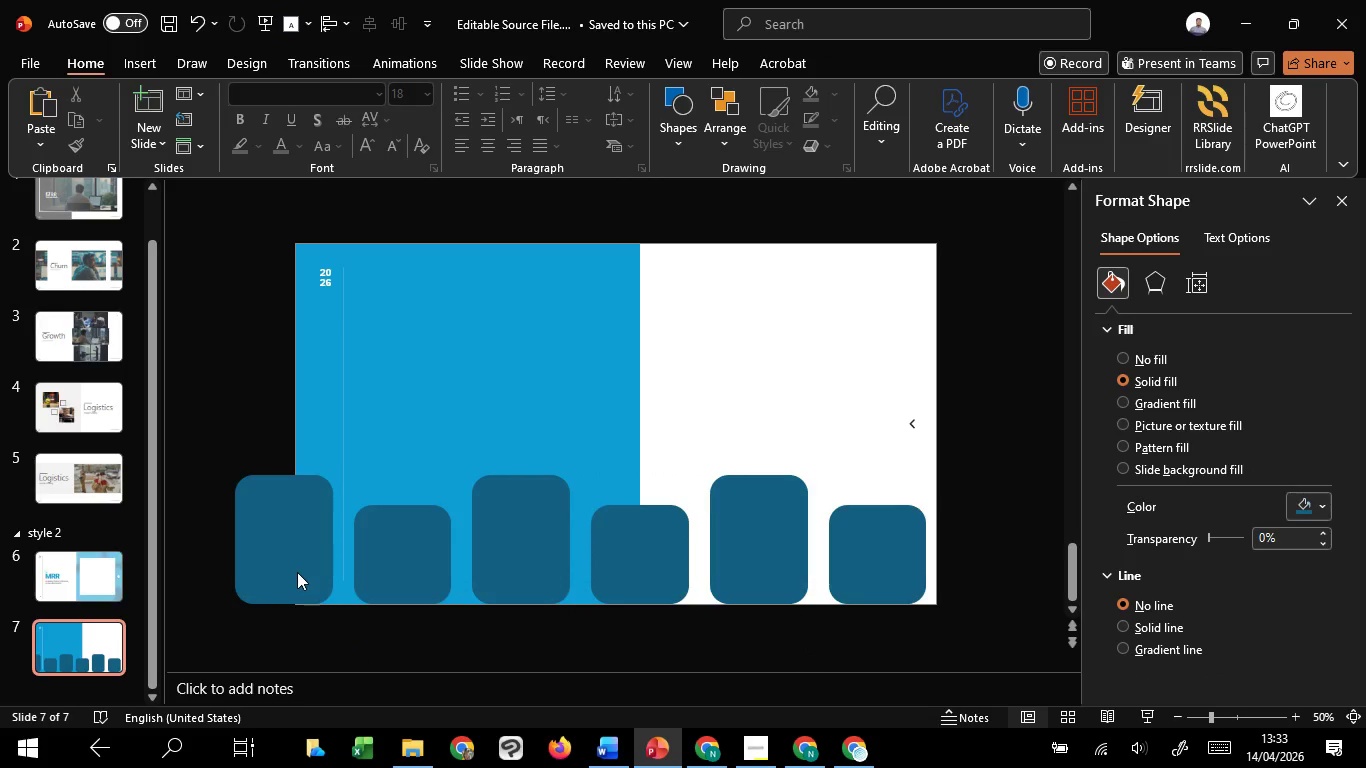 
hold_key(key=C, duration=1.52)
 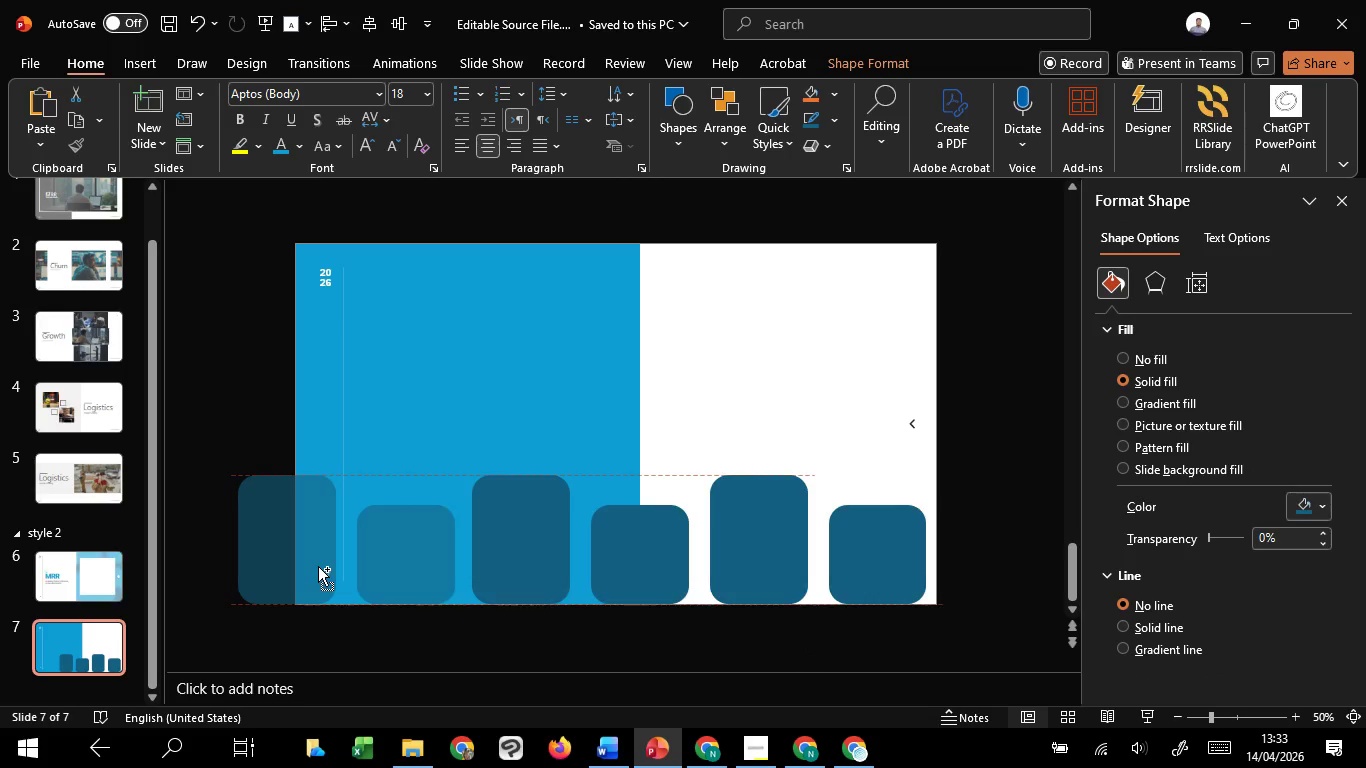 
left_click_drag(start_coordinate=[552, 559], to_coordinate=[314, 567])
 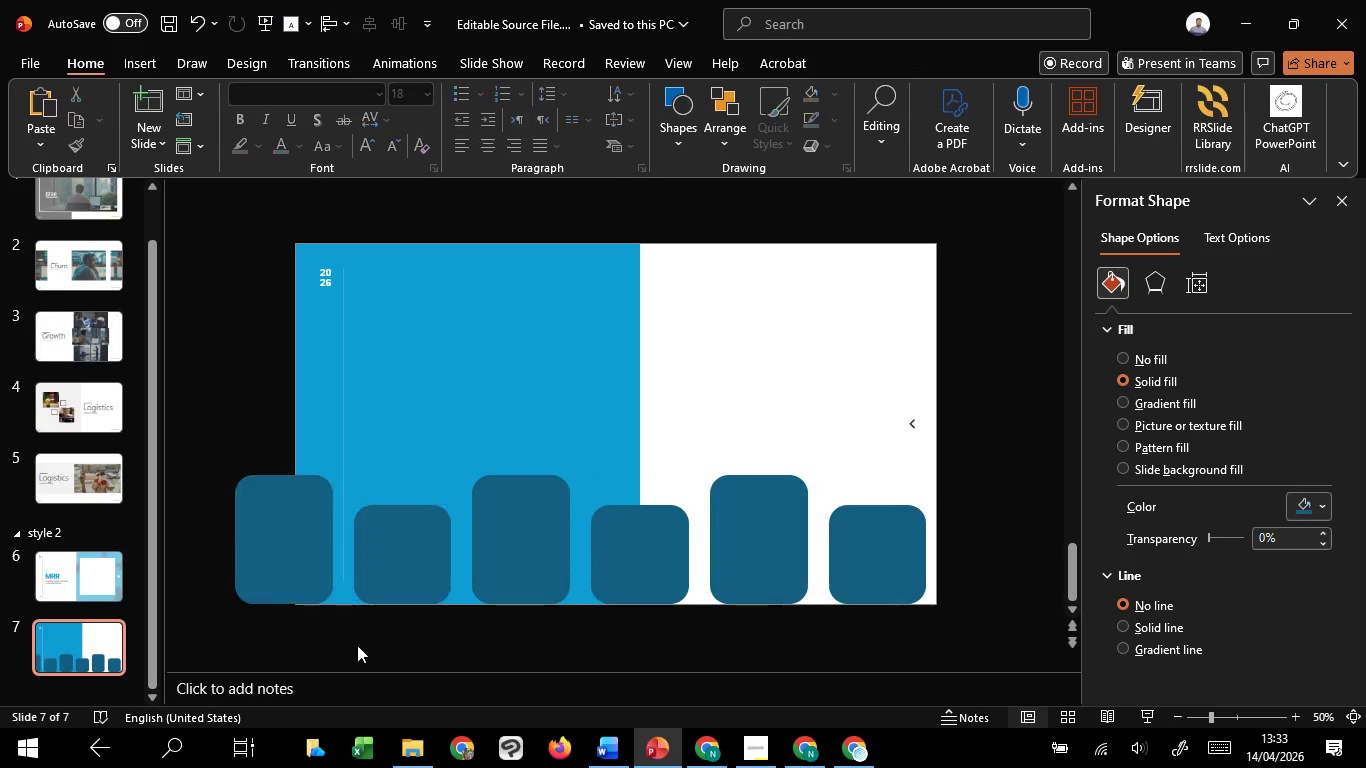 
hold_key(key=C, duration=1.51)
 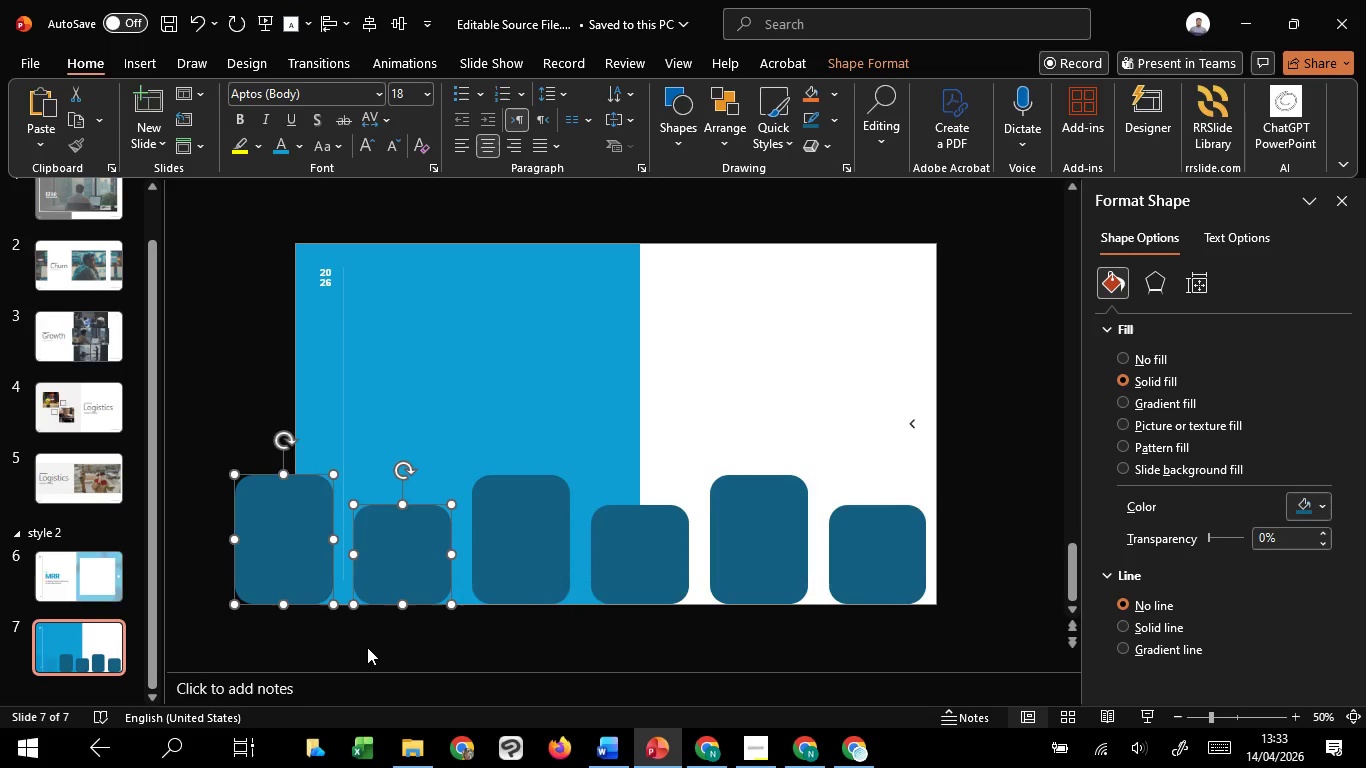 
hold_key(key=C, duration=0.42)
 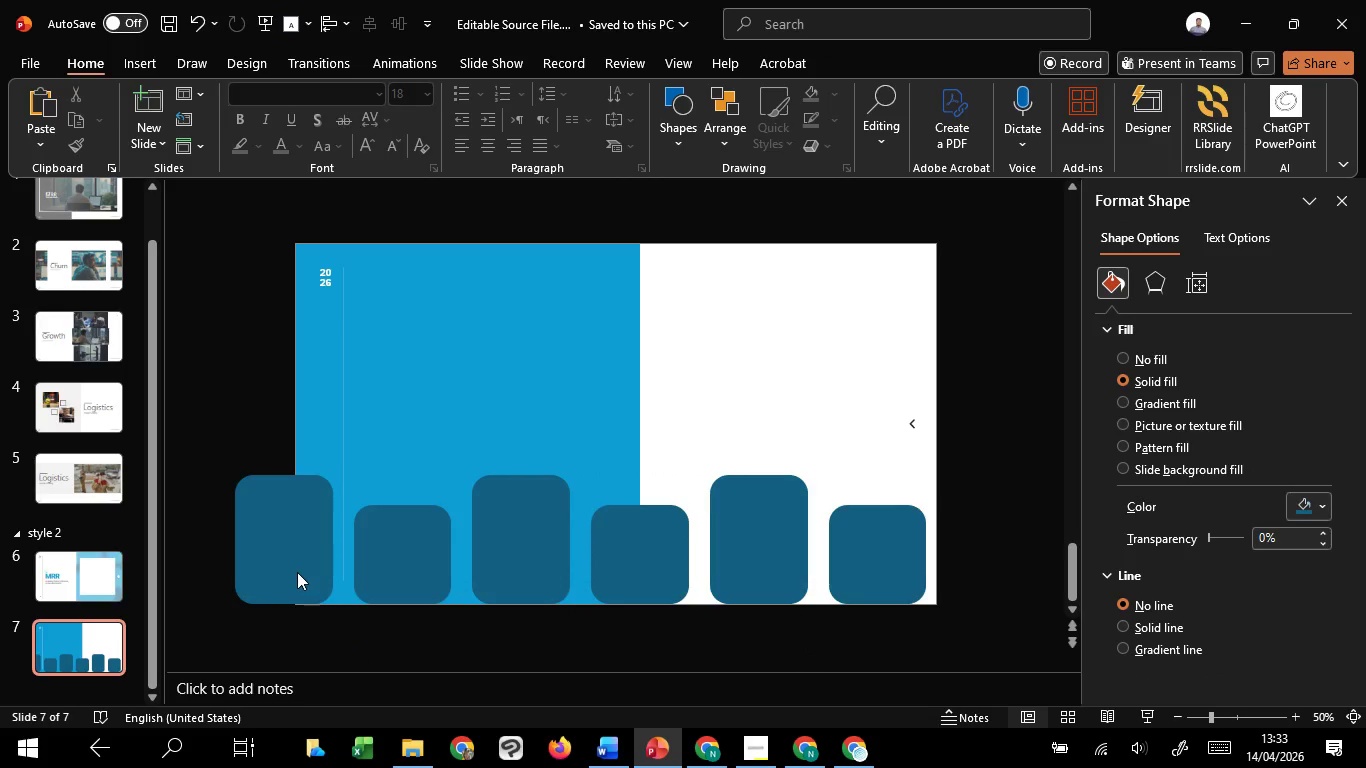 
double_click([297, 572])
 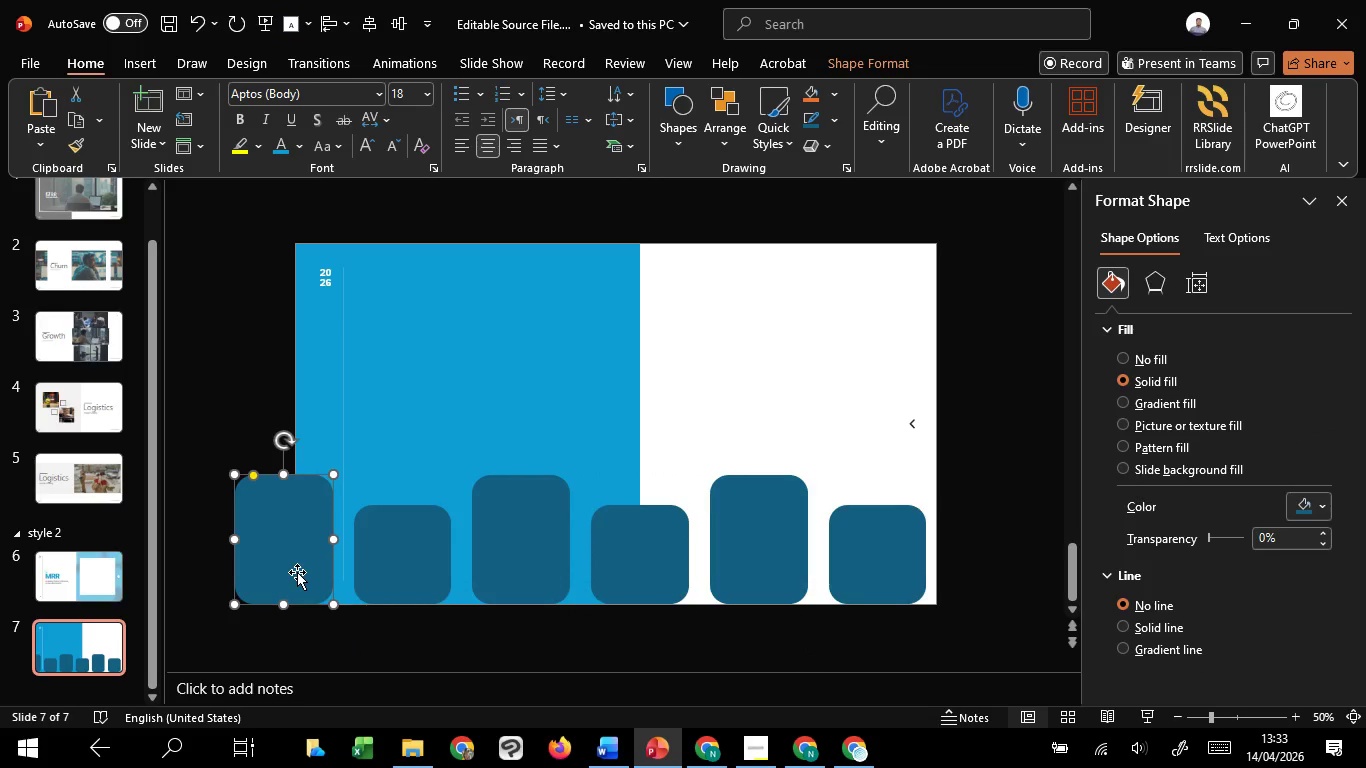 
key(Delete)
 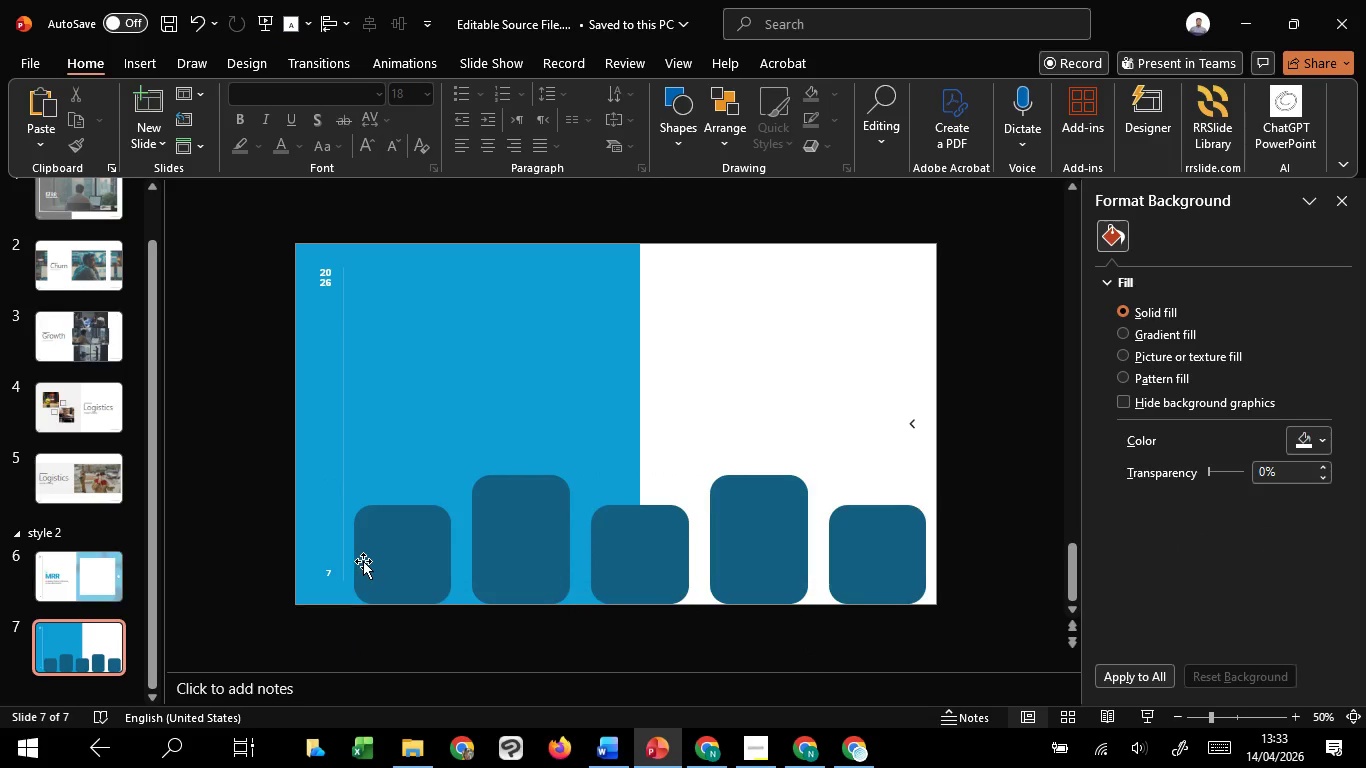 
left_click([363, 561])
 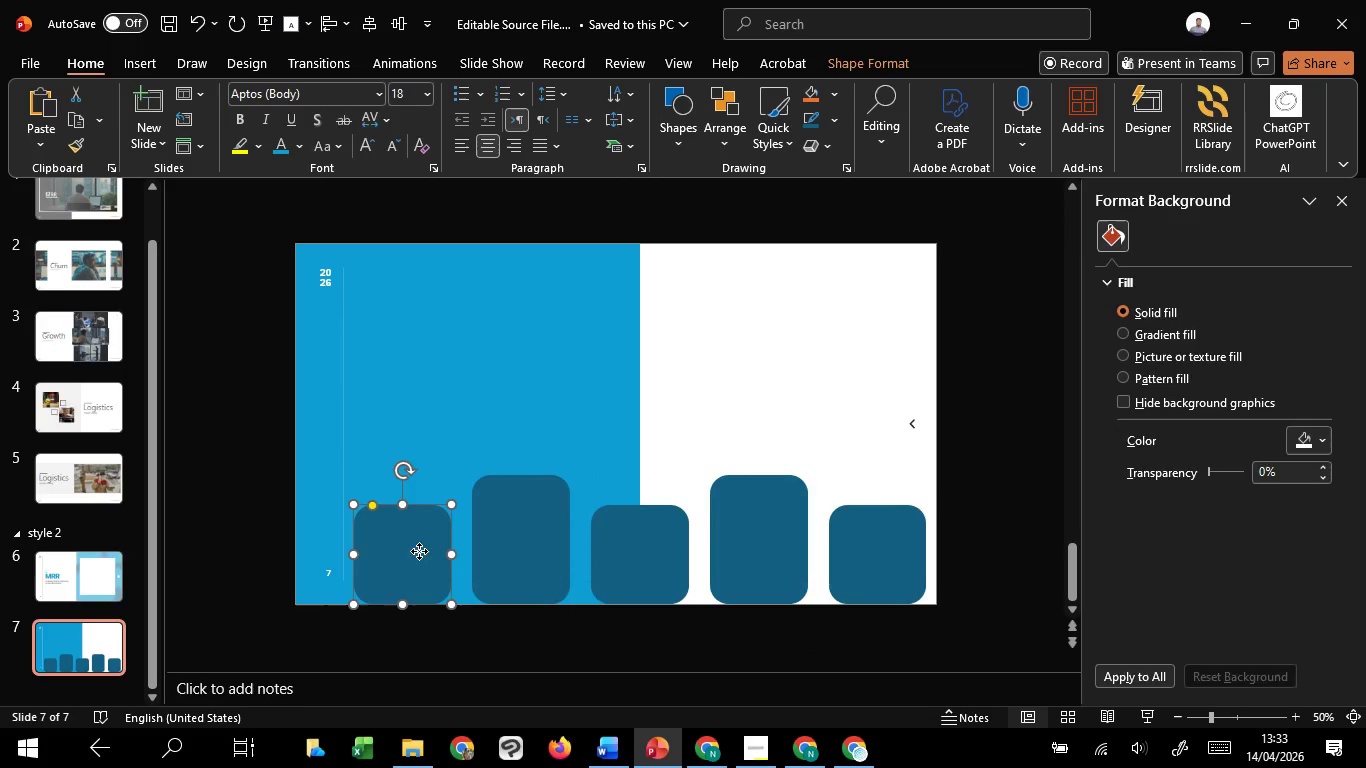 
hold_key(key=ShiftLeft, duration=1.5)
left_click([527, 507])
 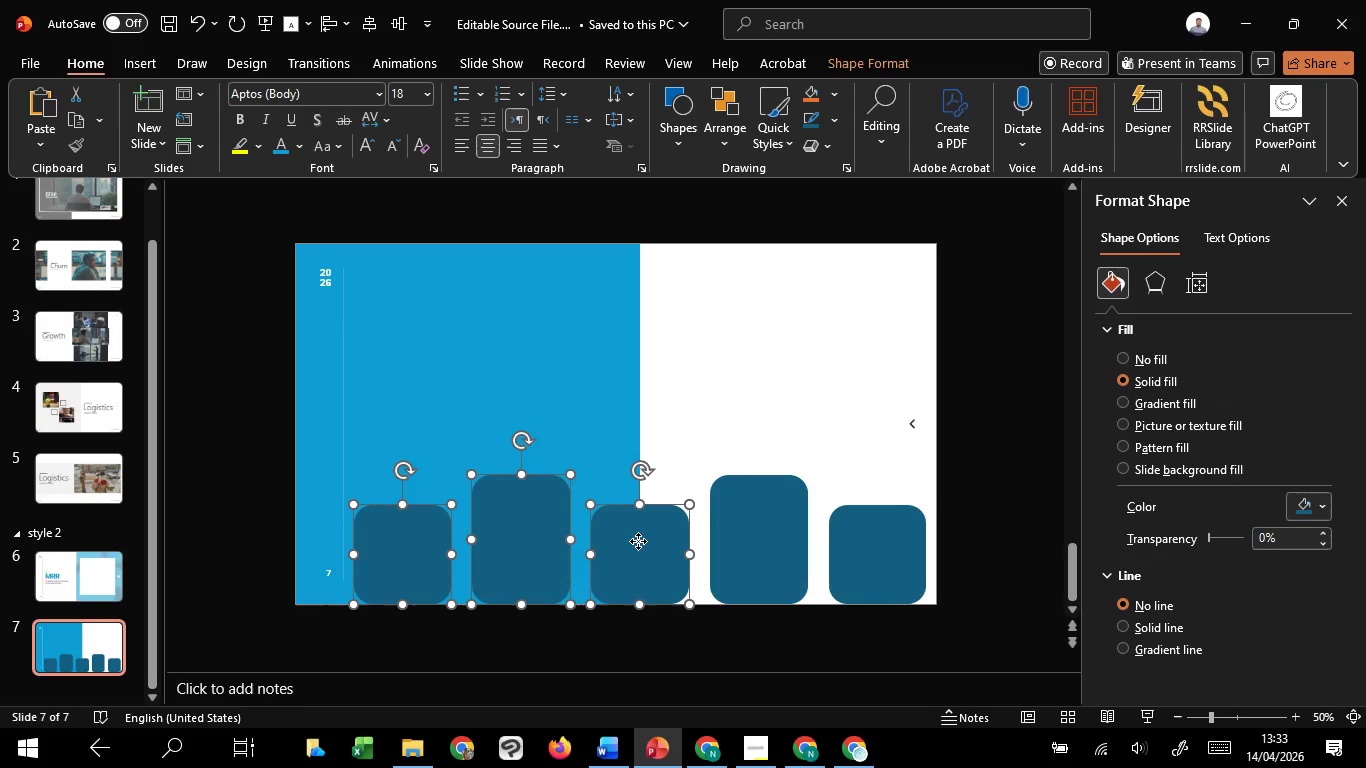 
left_click([638, 541])
 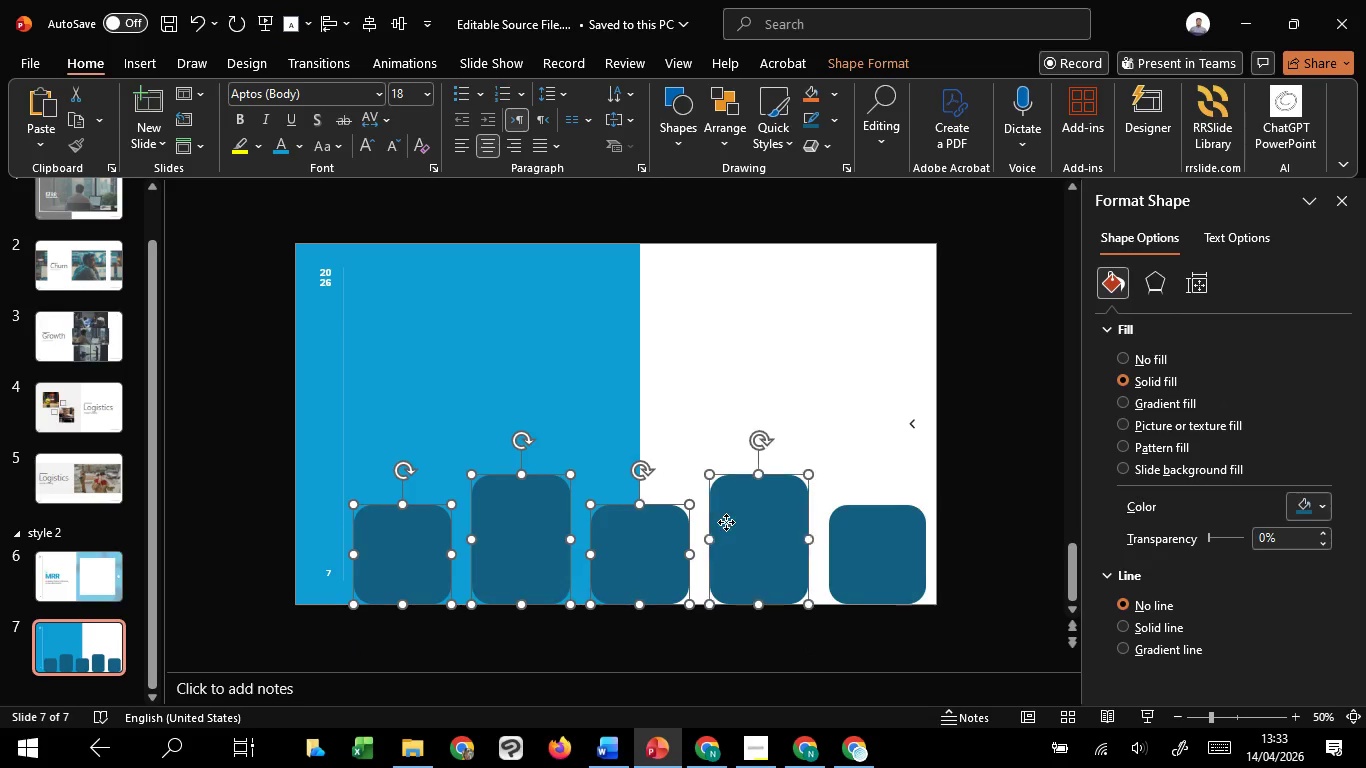 
left_click([726, 522])
 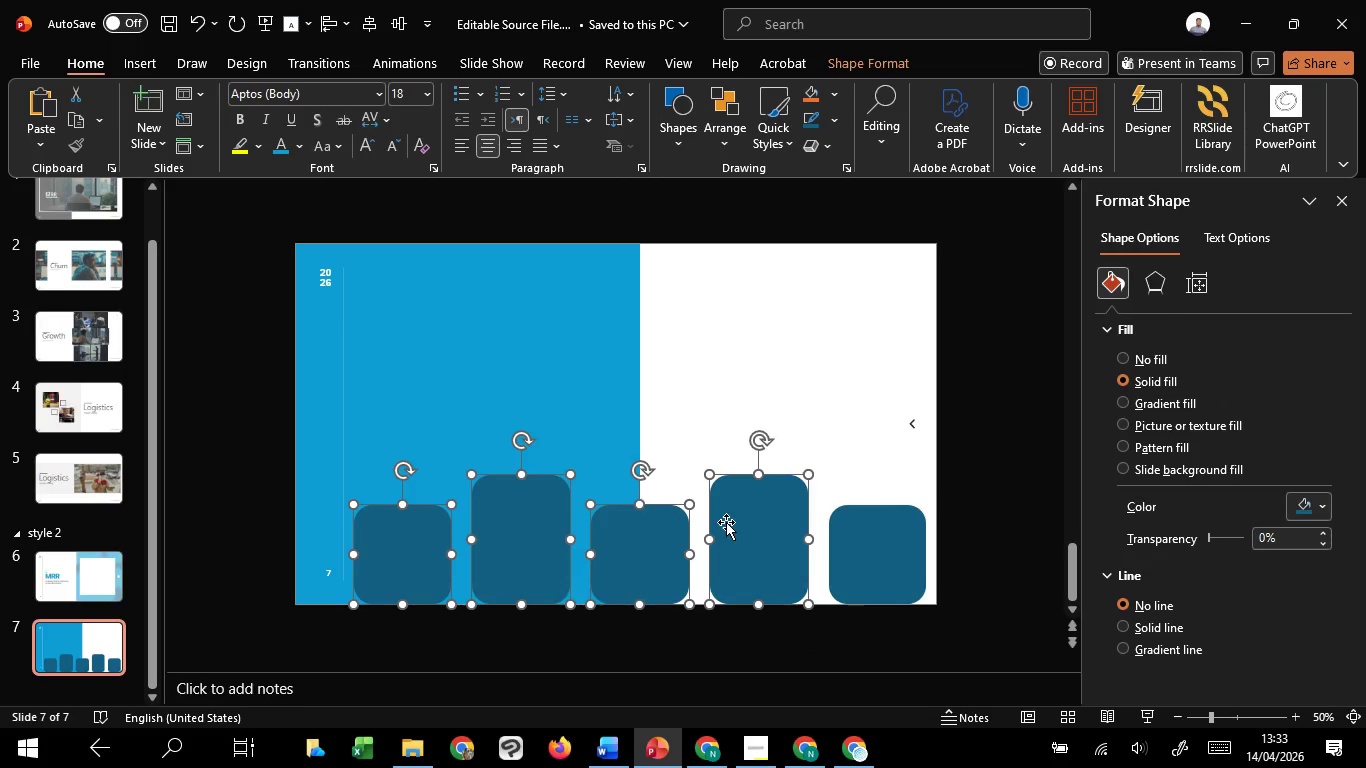 
hold_key(key=ShiftLeft, duration=1.23)
left_click([879, 594])
 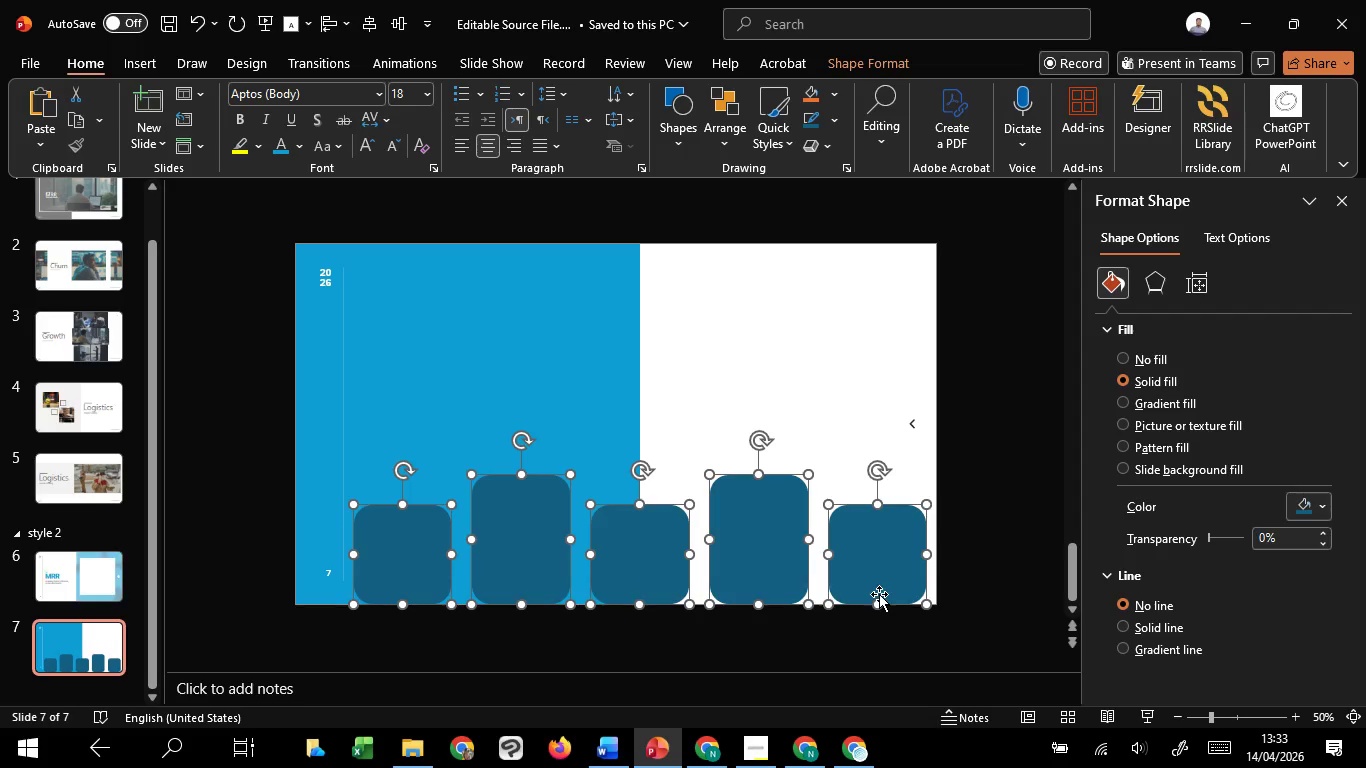 
hold_key(key=ShiftLeft, duration=16.7)
 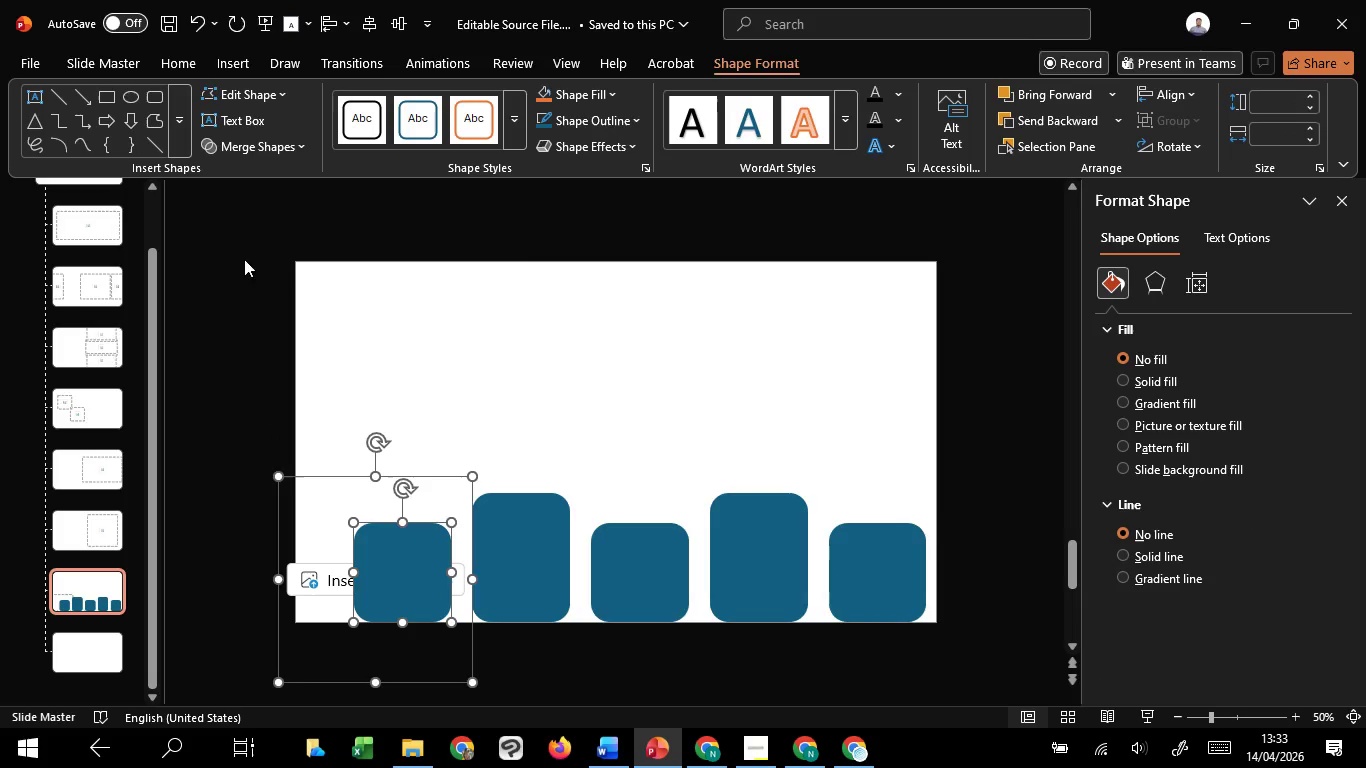 
key(Control+C)
 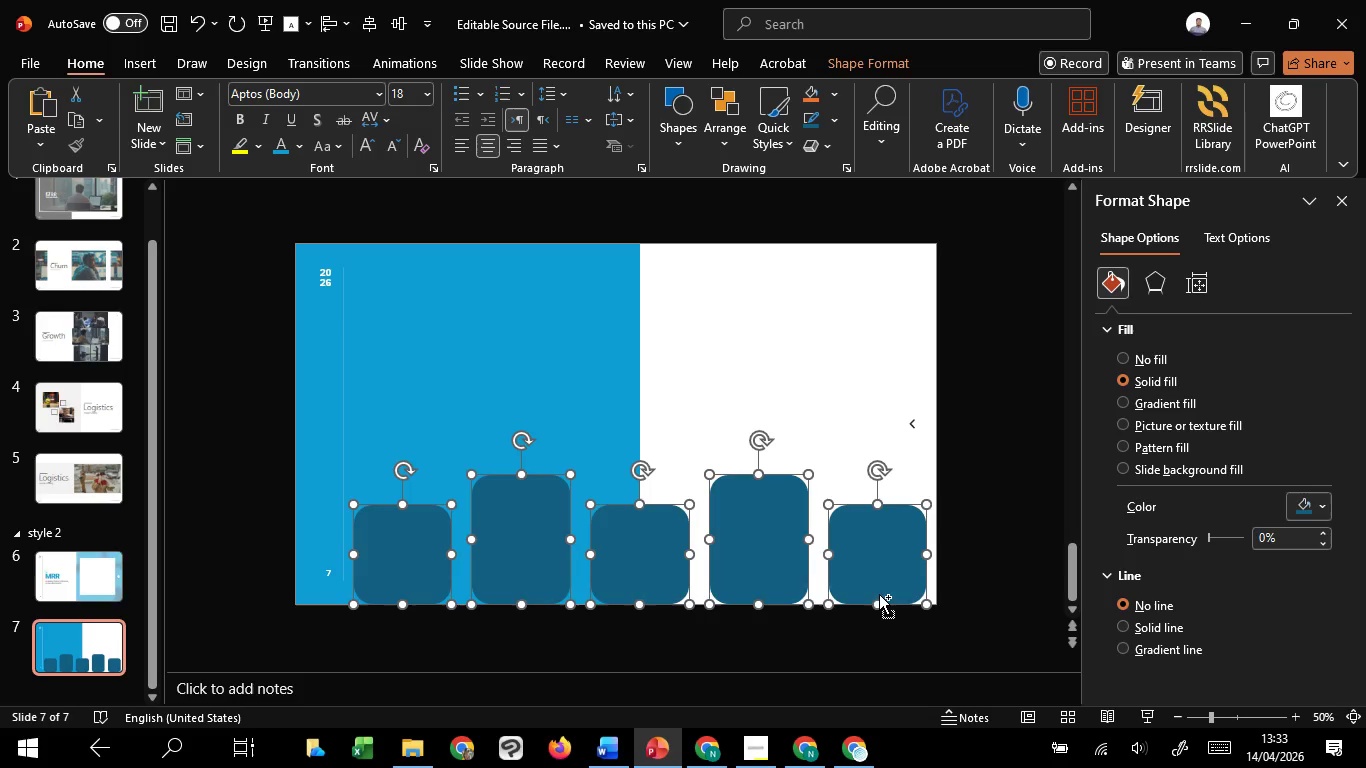 
key(Control+C)
 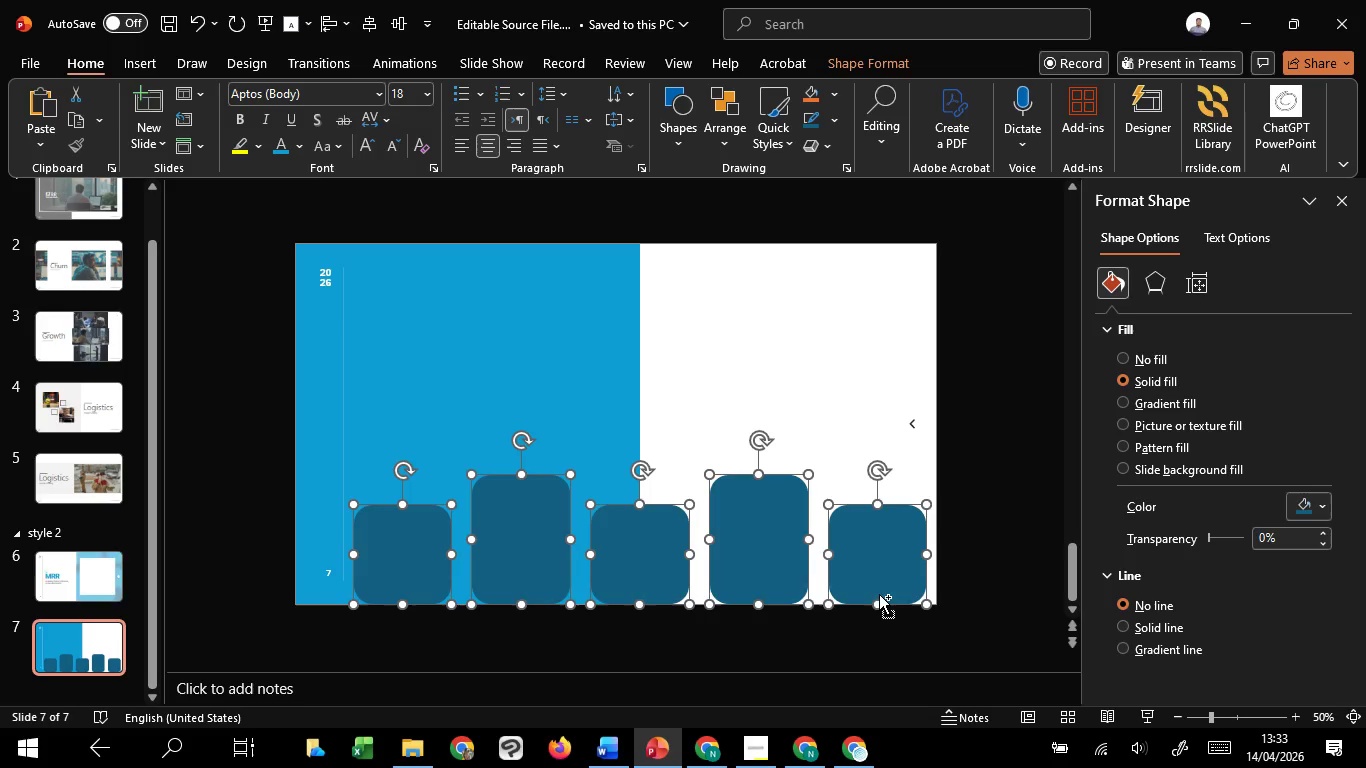 
key(Control+C)
 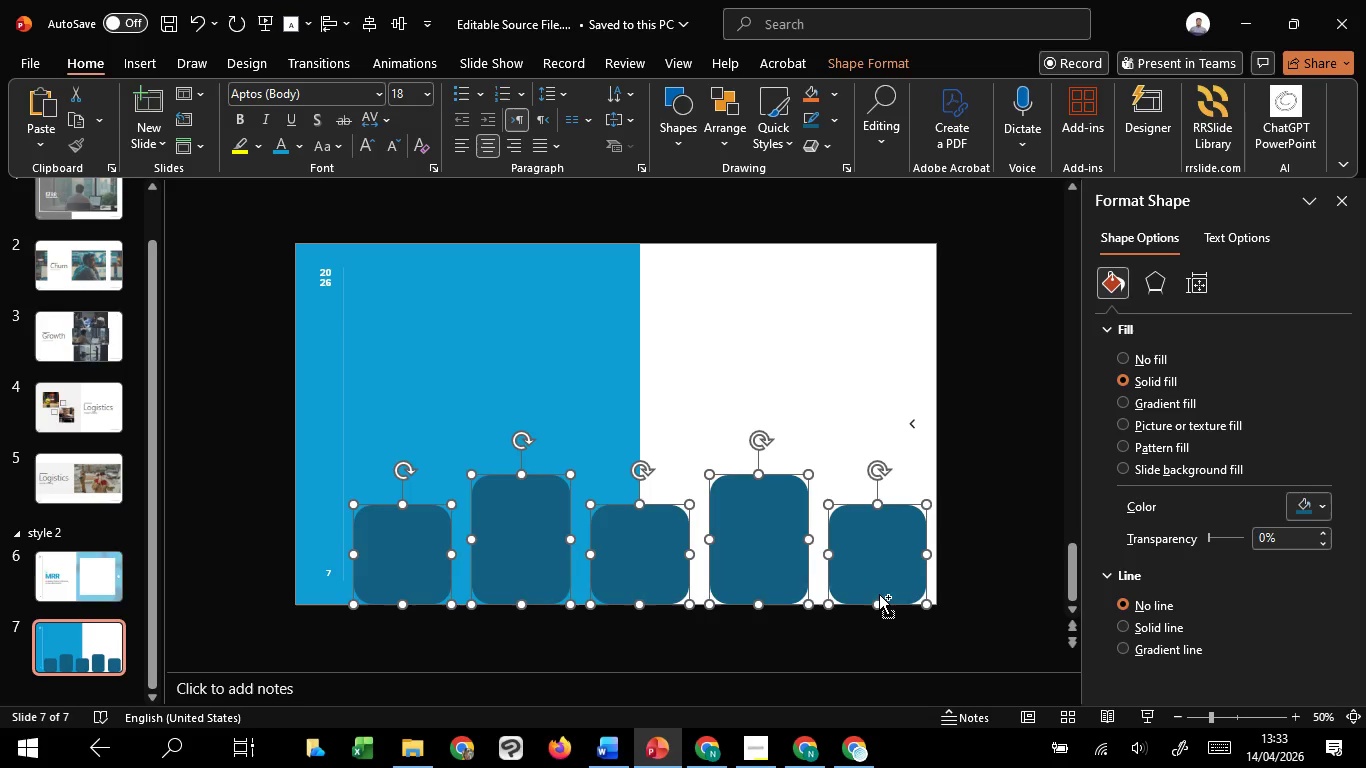 
key(Control+C)
 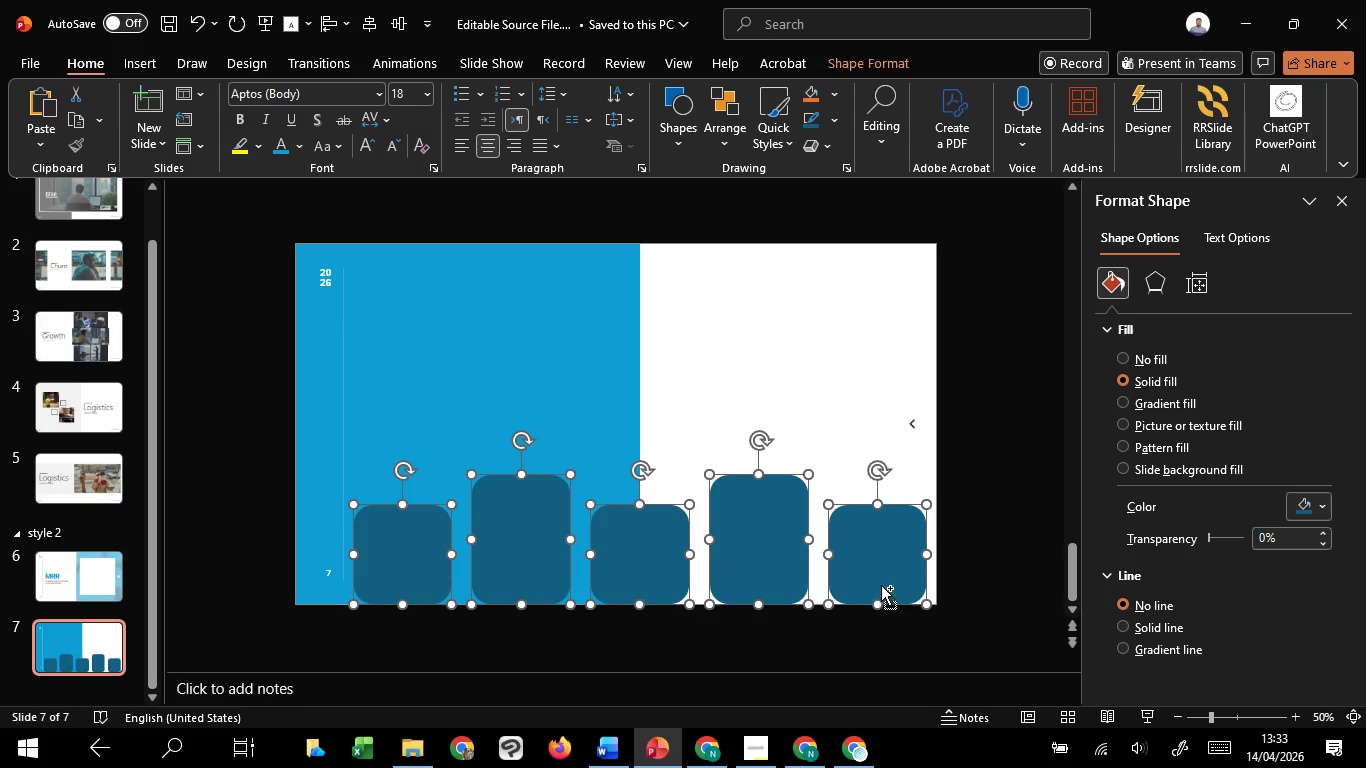 
key(Control+C)
 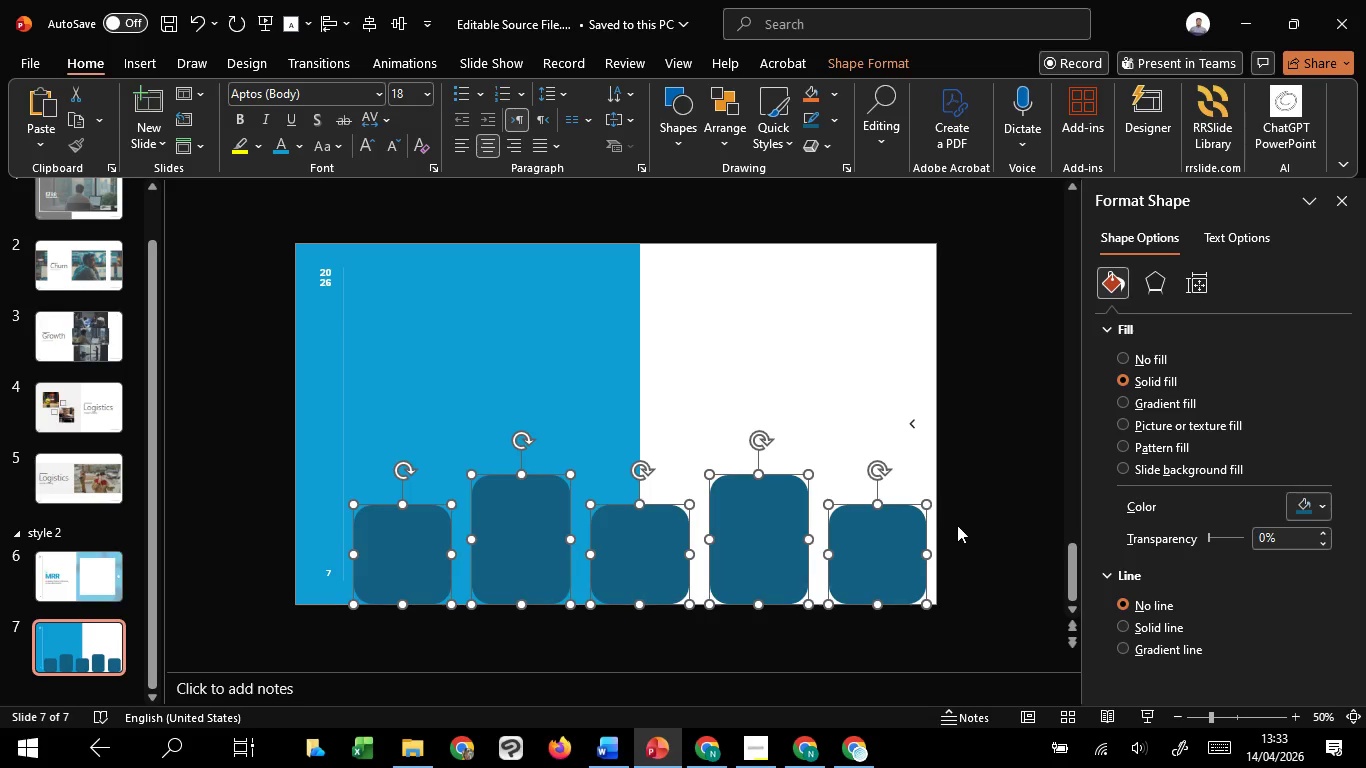 
key(Control+C)
 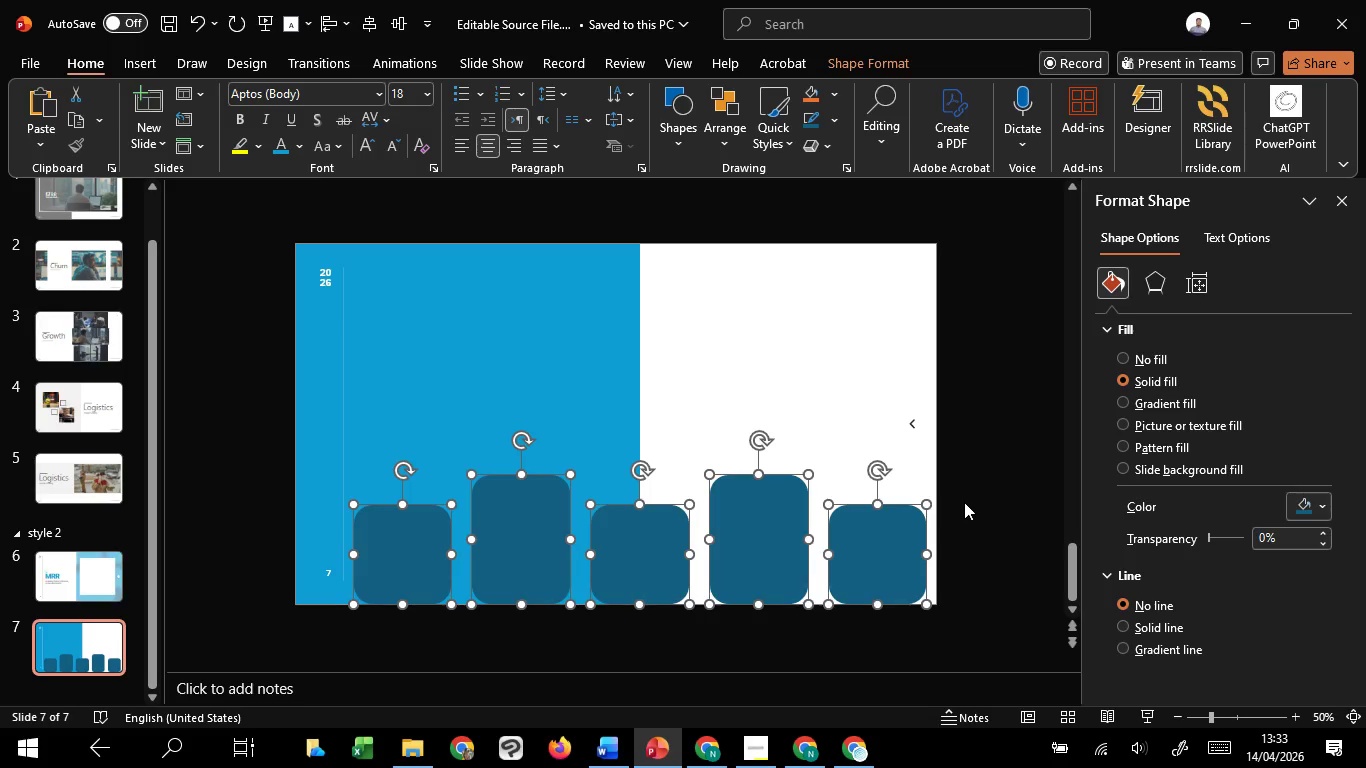 
key(Control+C)
 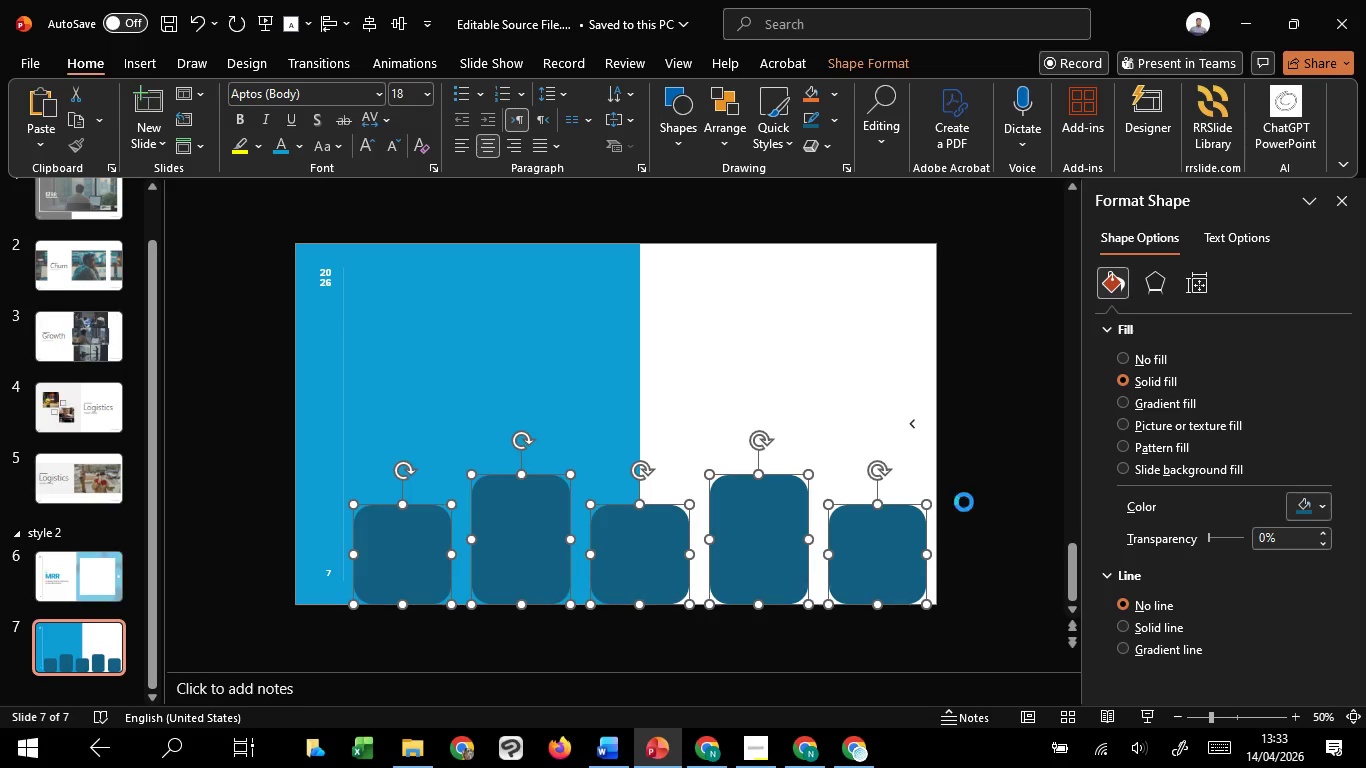 
key(Control+C)
 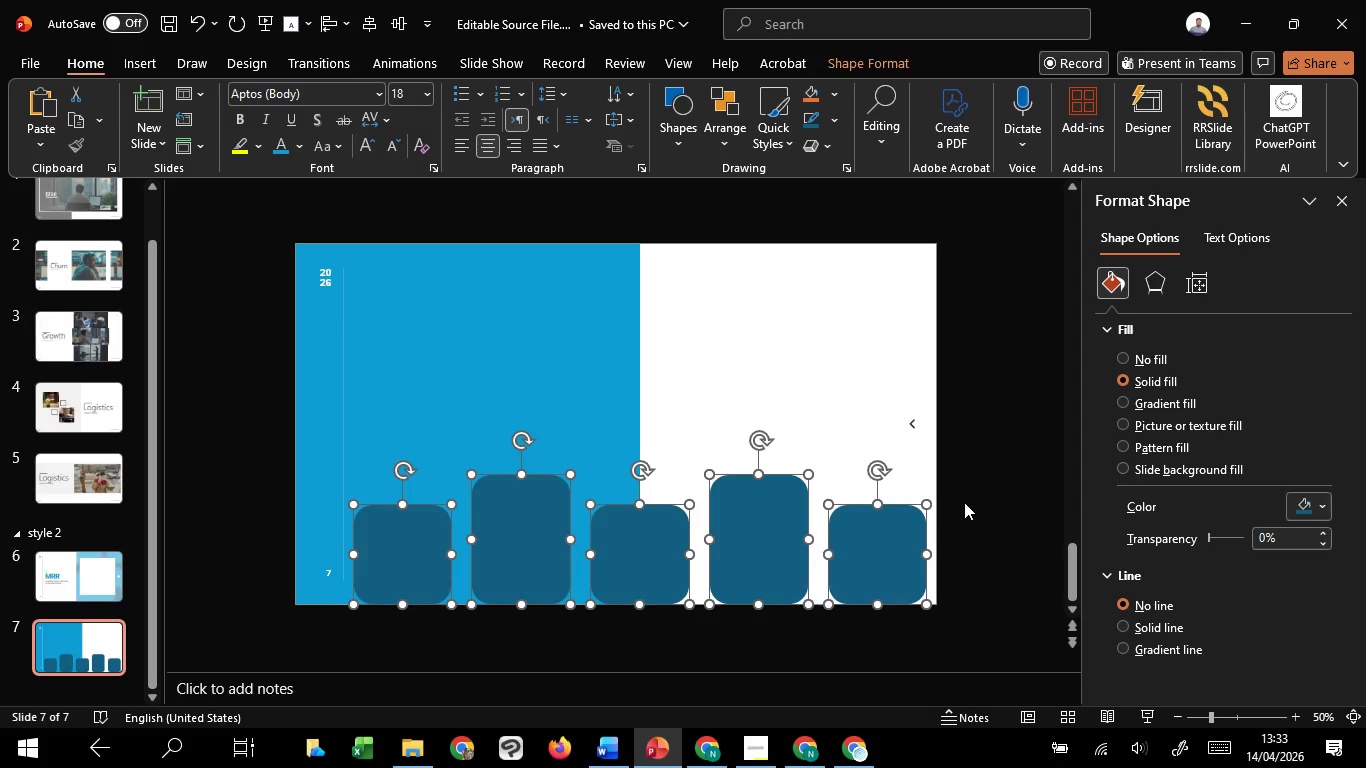 
key(Control+C)
 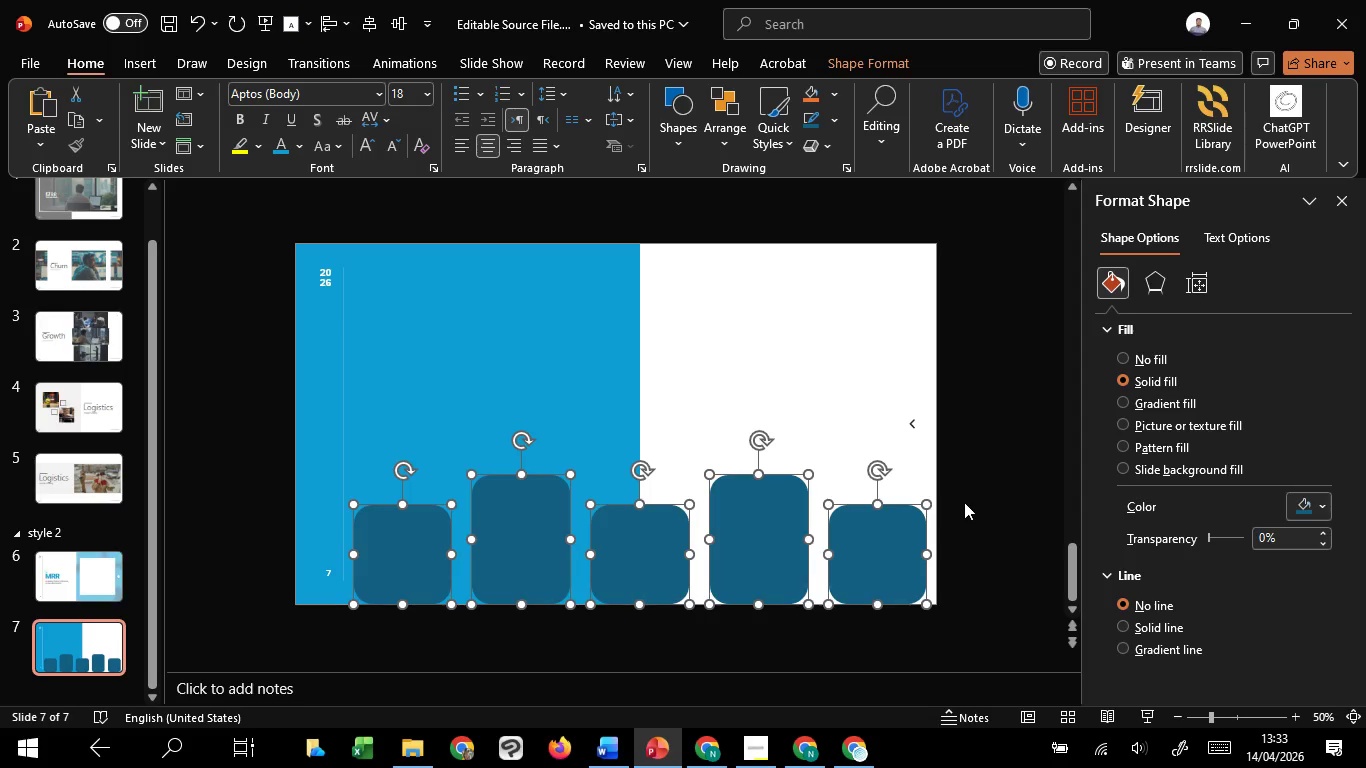 
key(Control+C)
 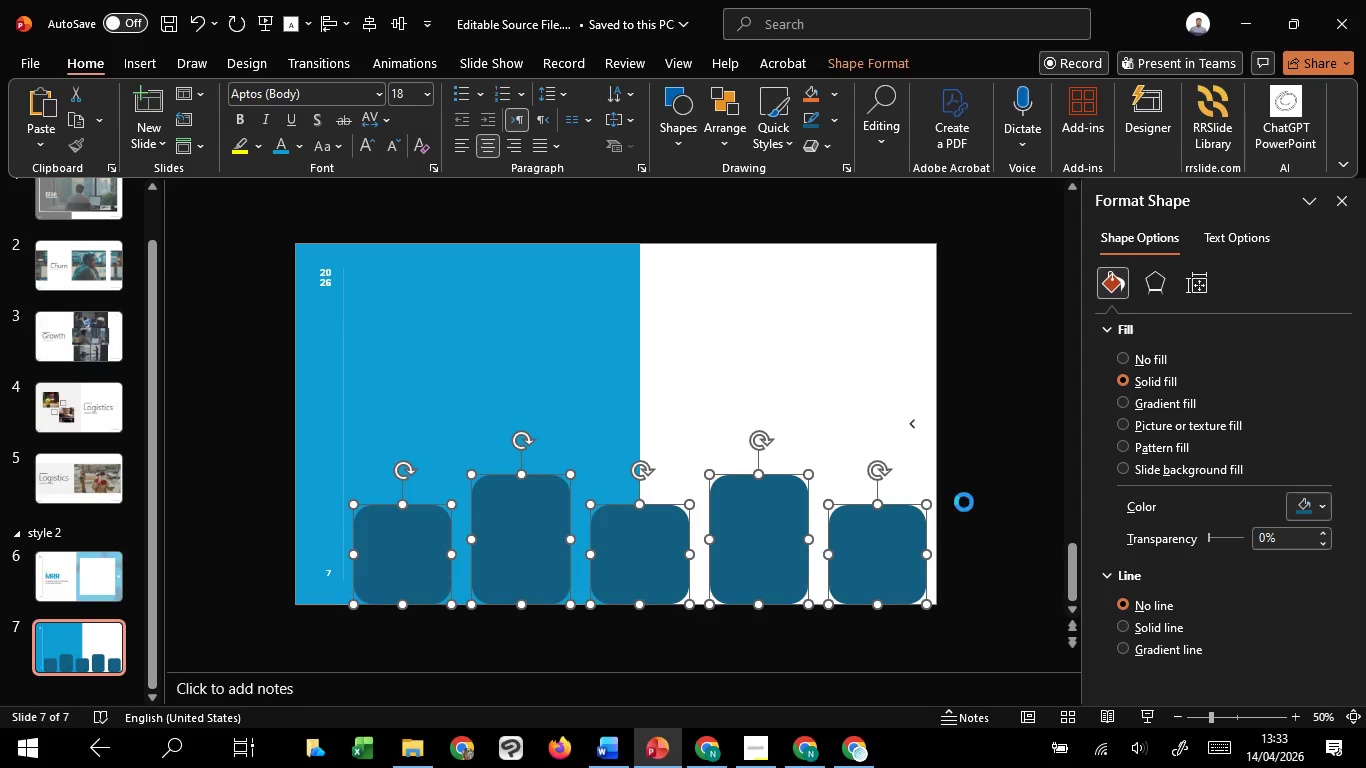 
key(Control+C)
 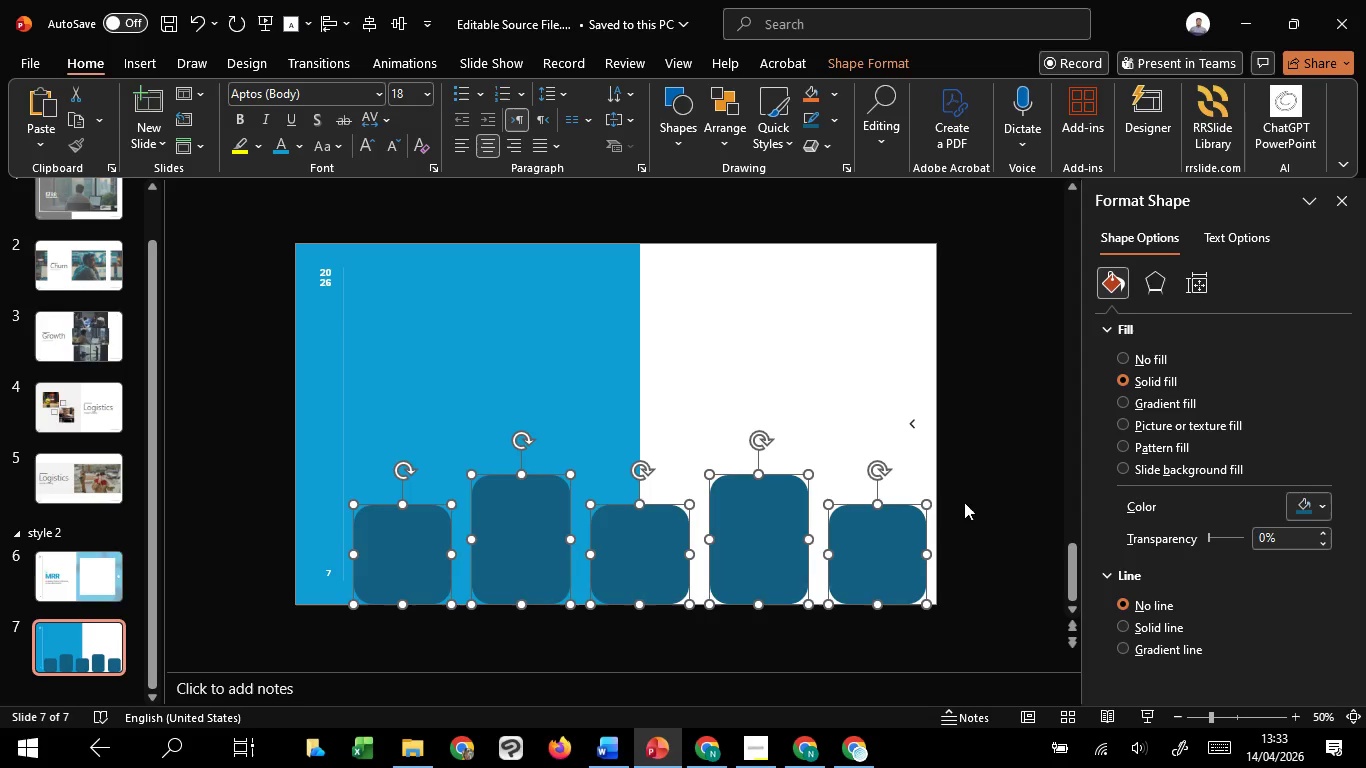 
key(Control+C)
 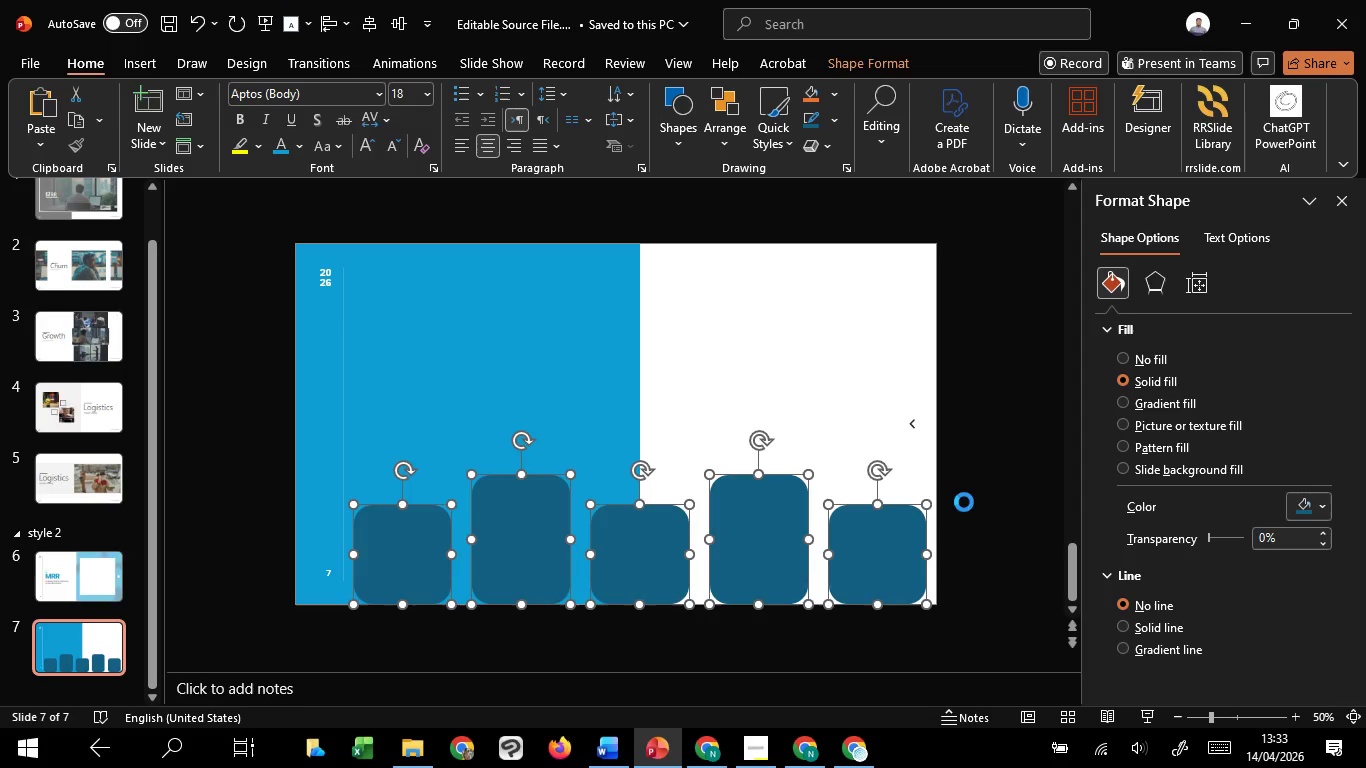 
key(Control+C)
 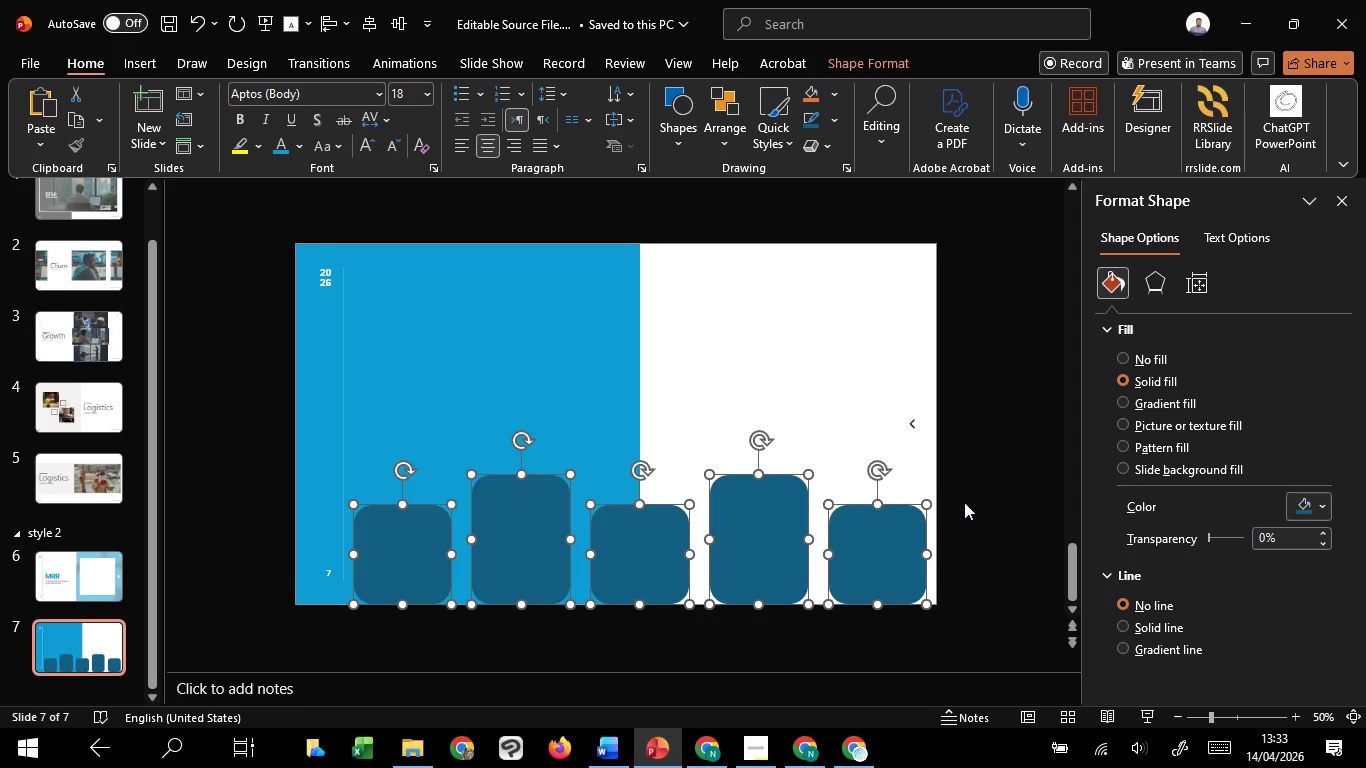 
key(Control+C)
 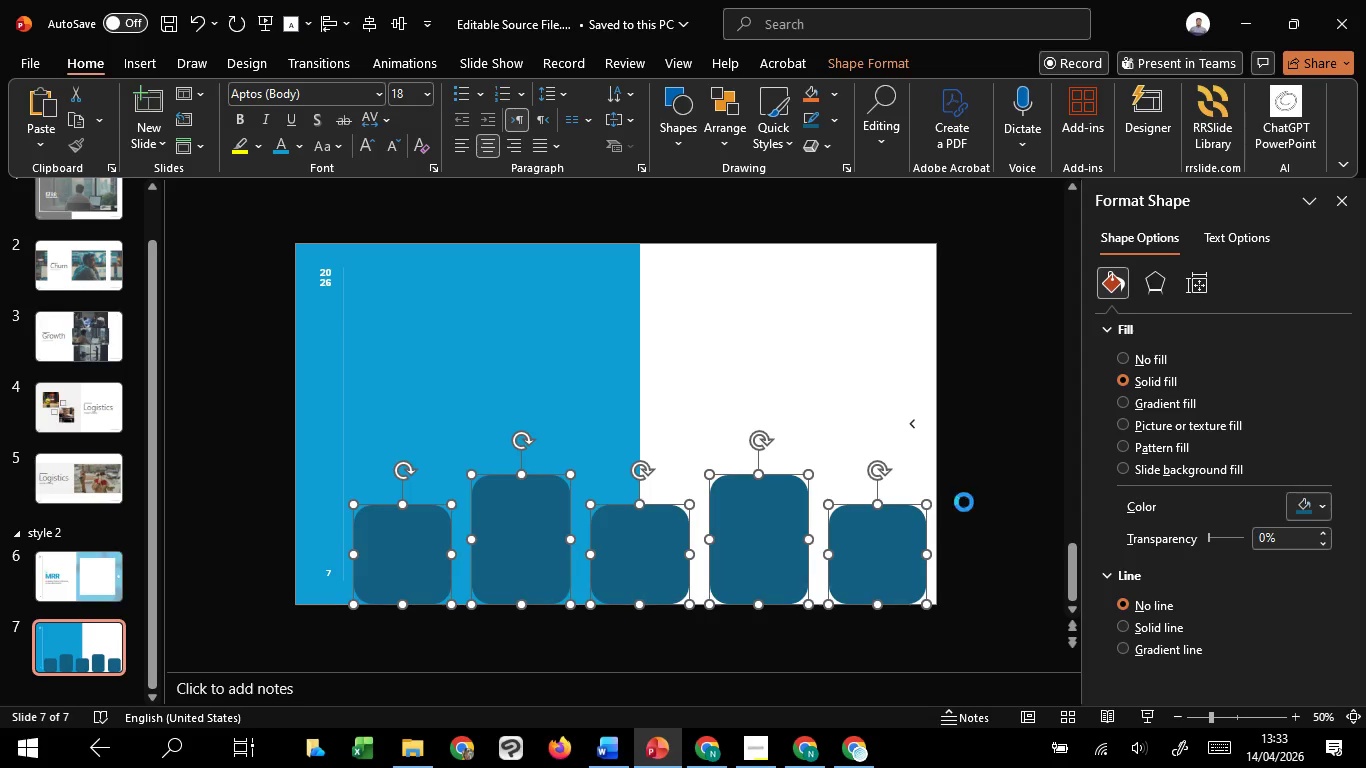 
key(Control+C)
 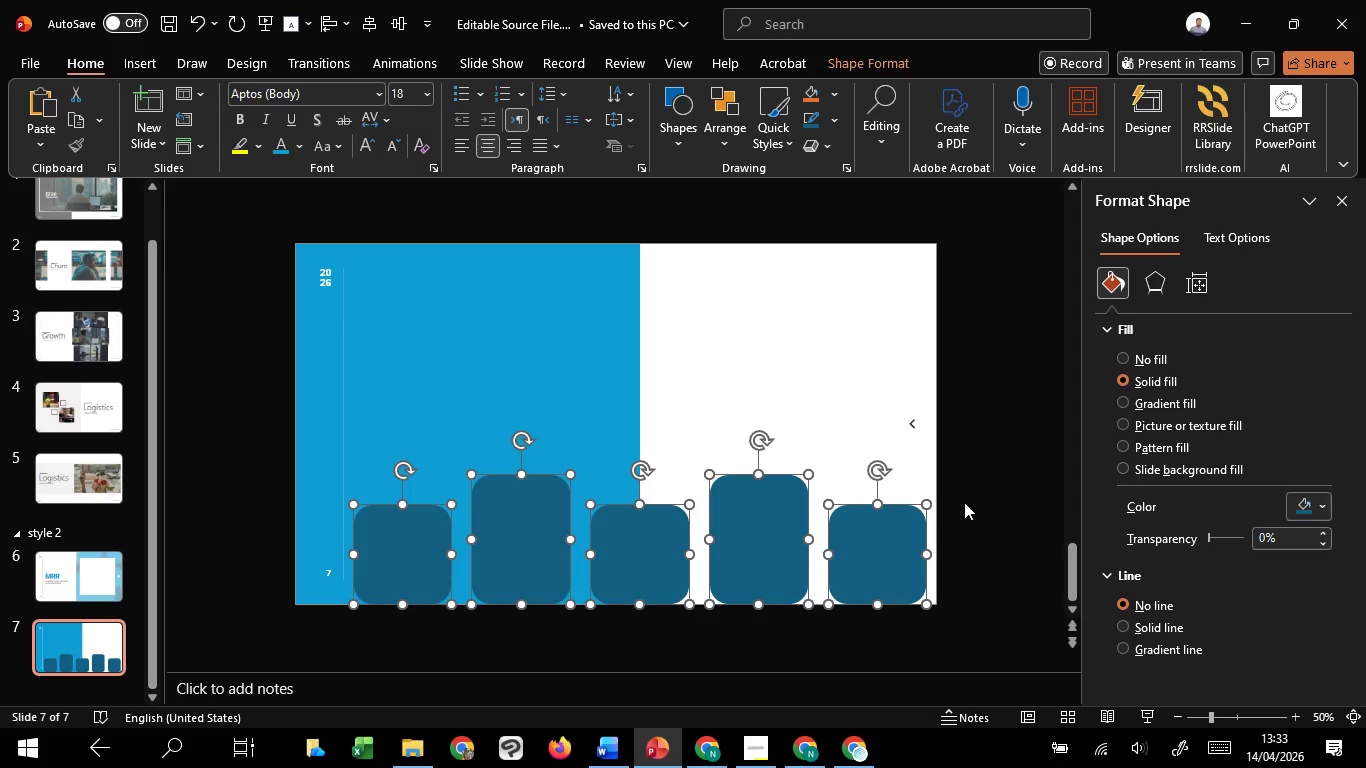 
key(Control+C)
 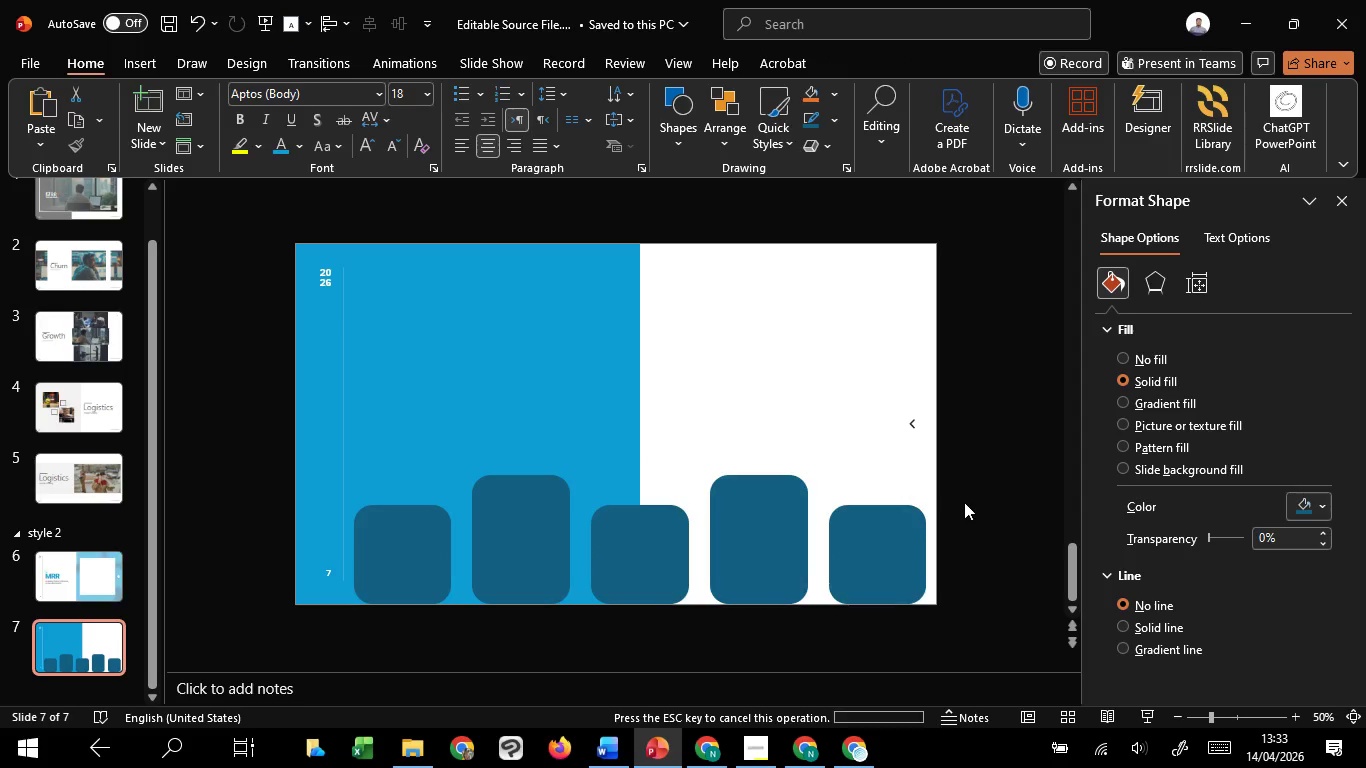 
left_click([964, 502])
 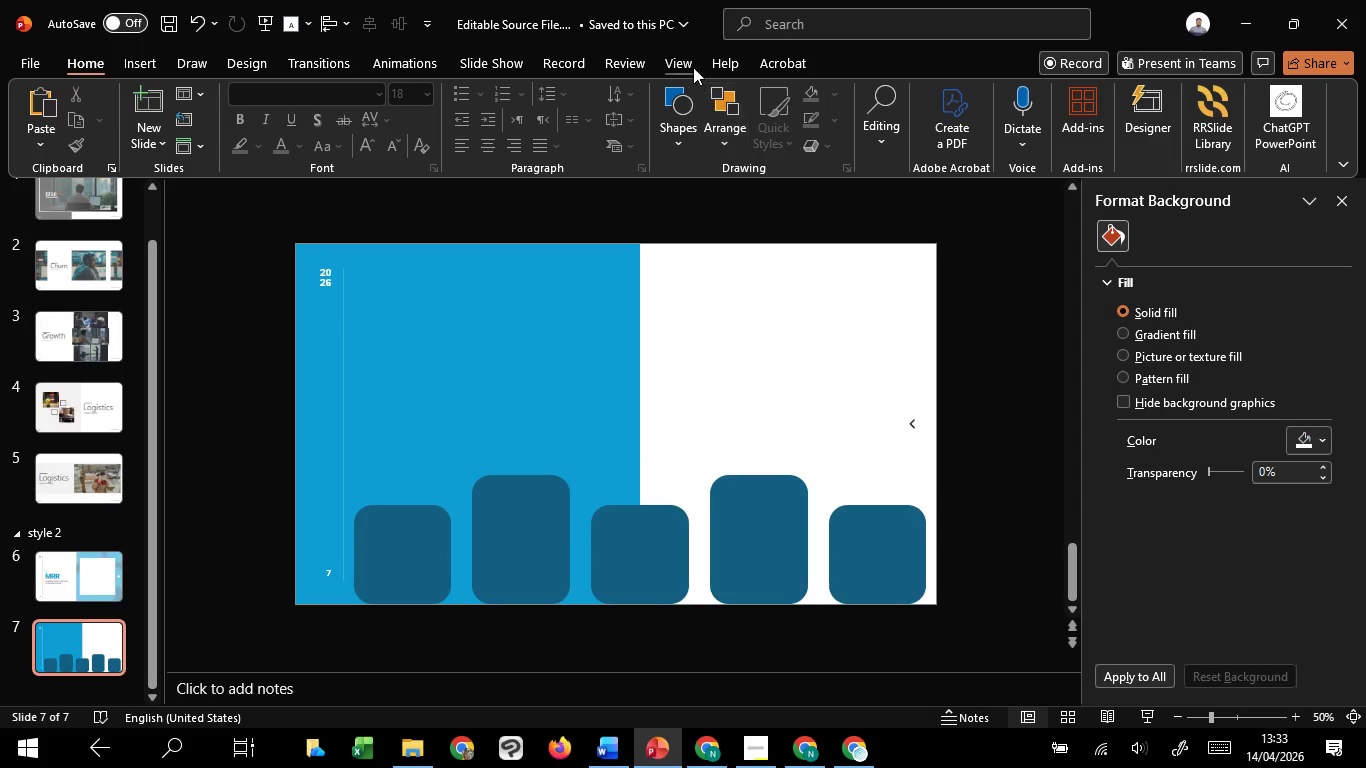 
left_click([693, 65])
 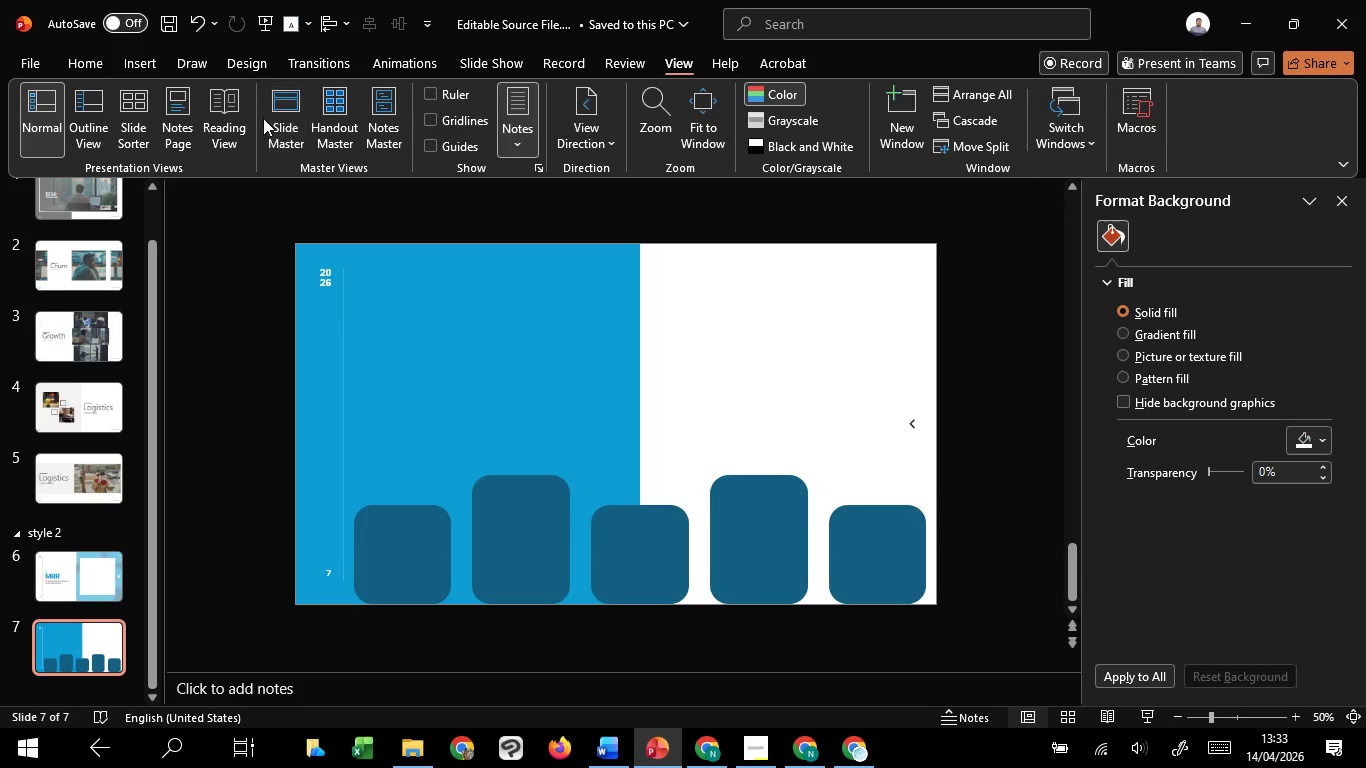 
left_click([263, 118])
 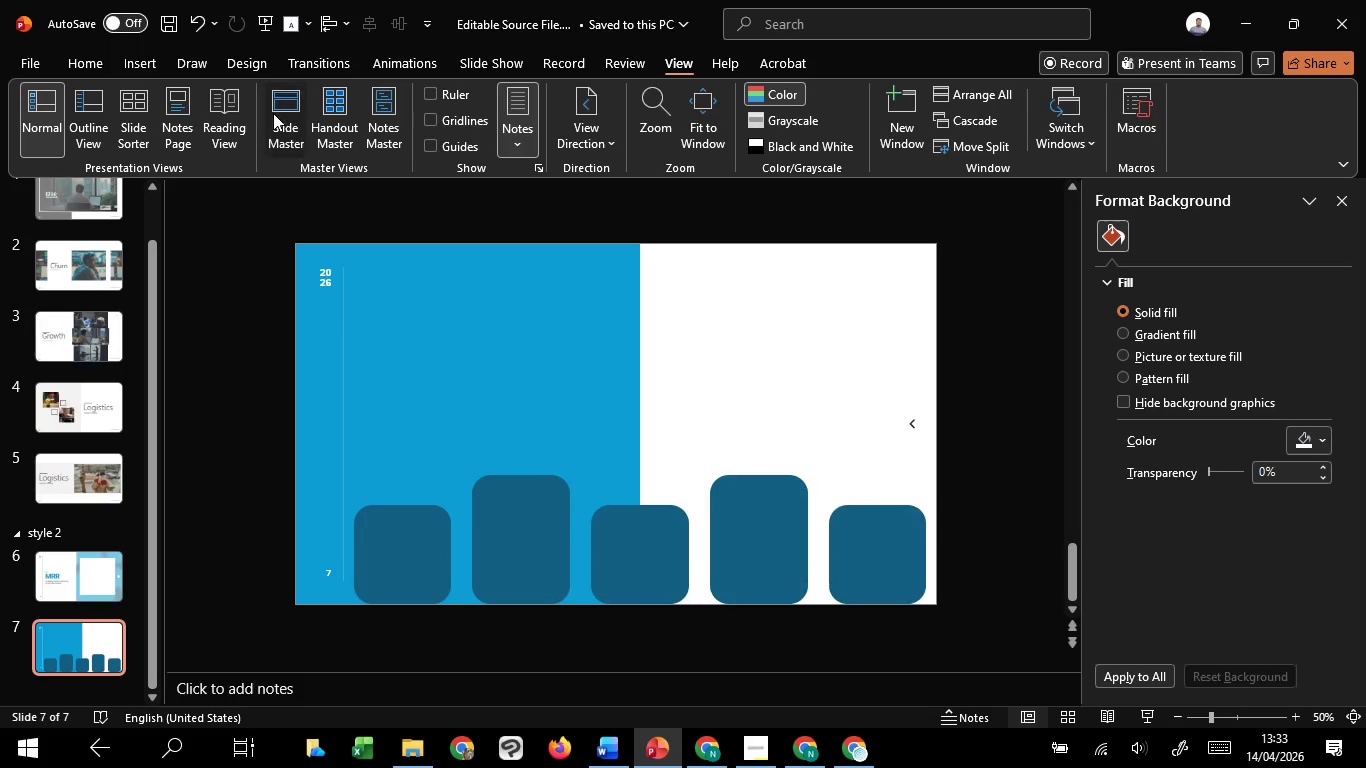 
left_click([273, 113])
 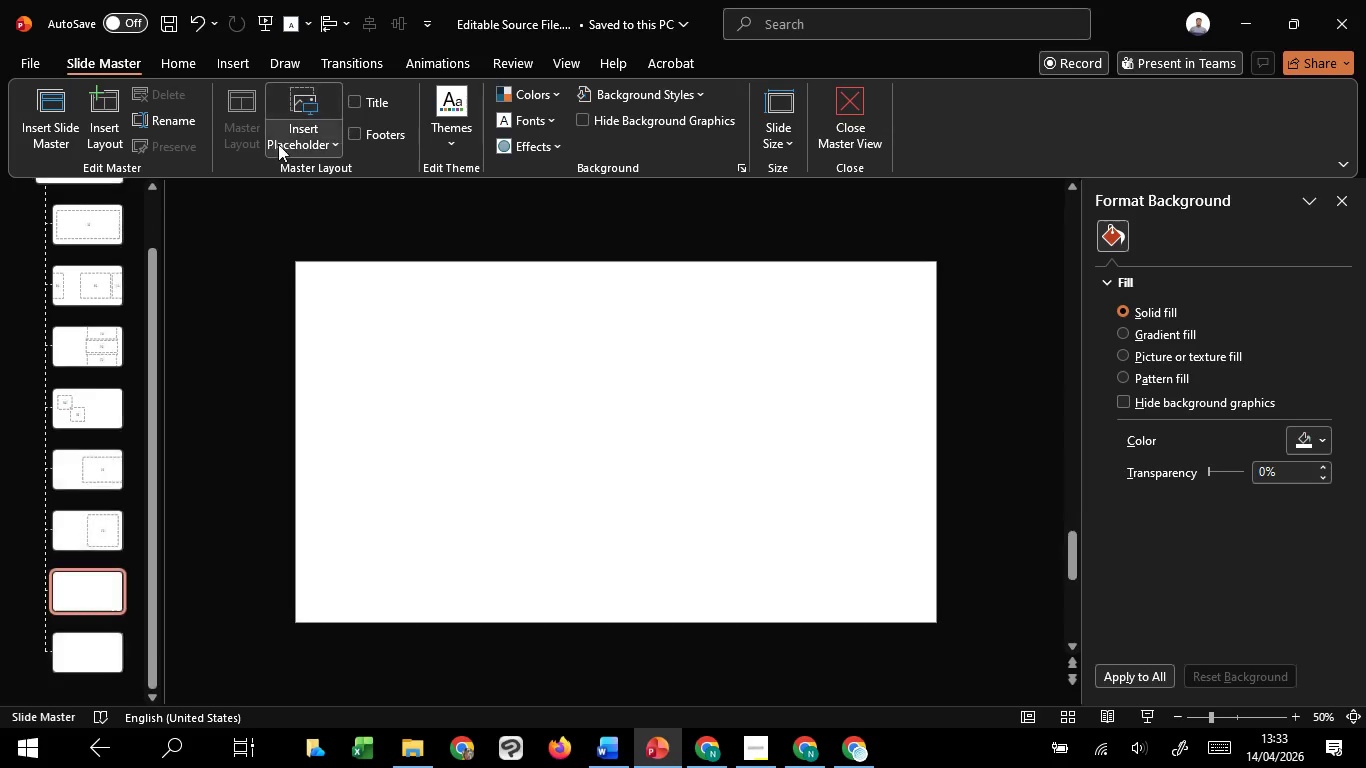 
key(Control+V)
 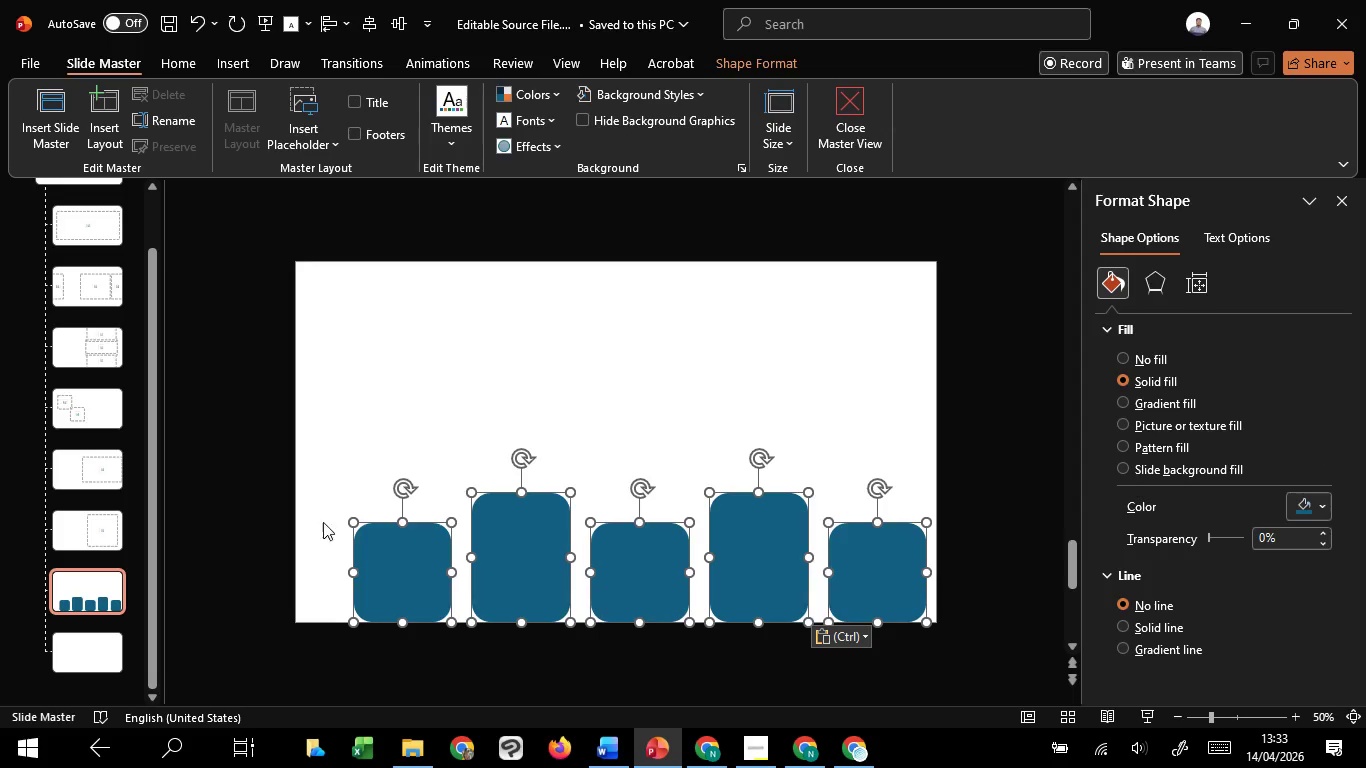 
left_click([307, 426])
 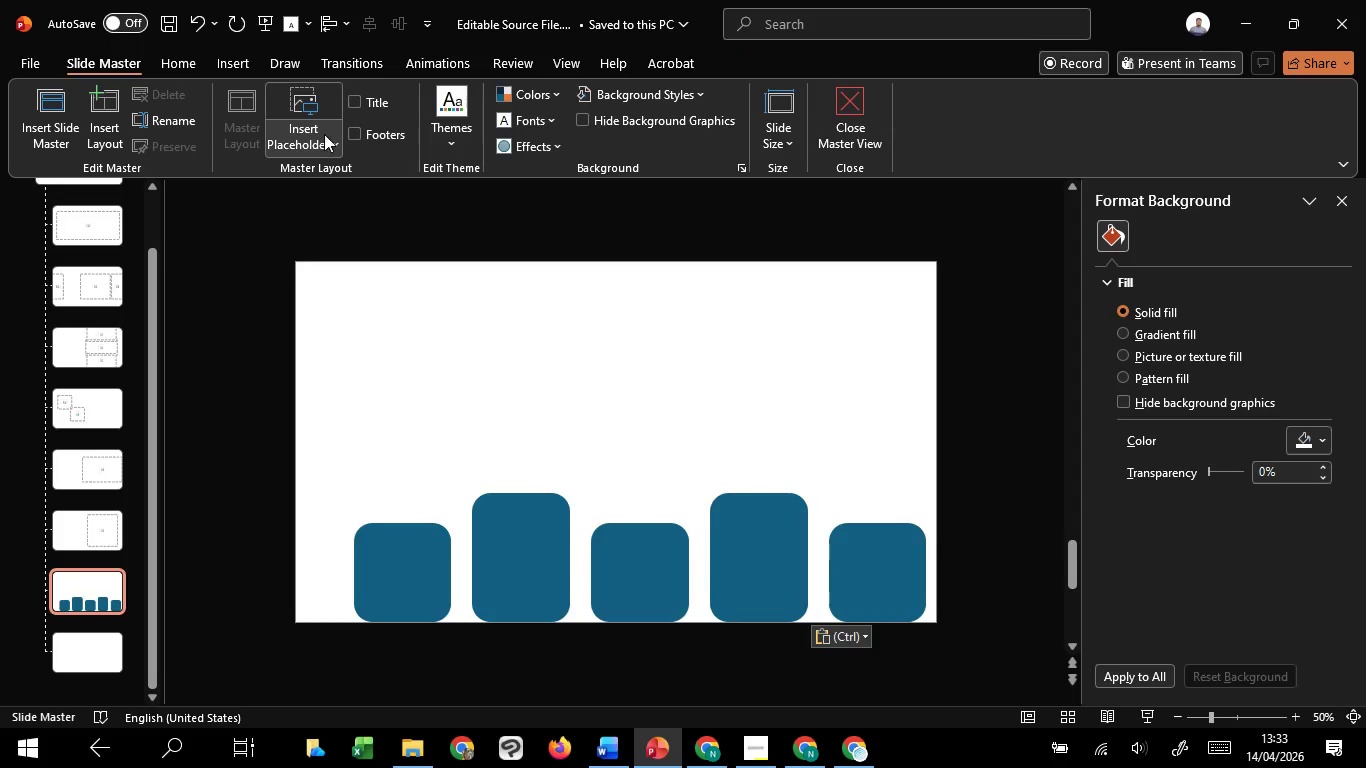 
left_click([324, 134])
 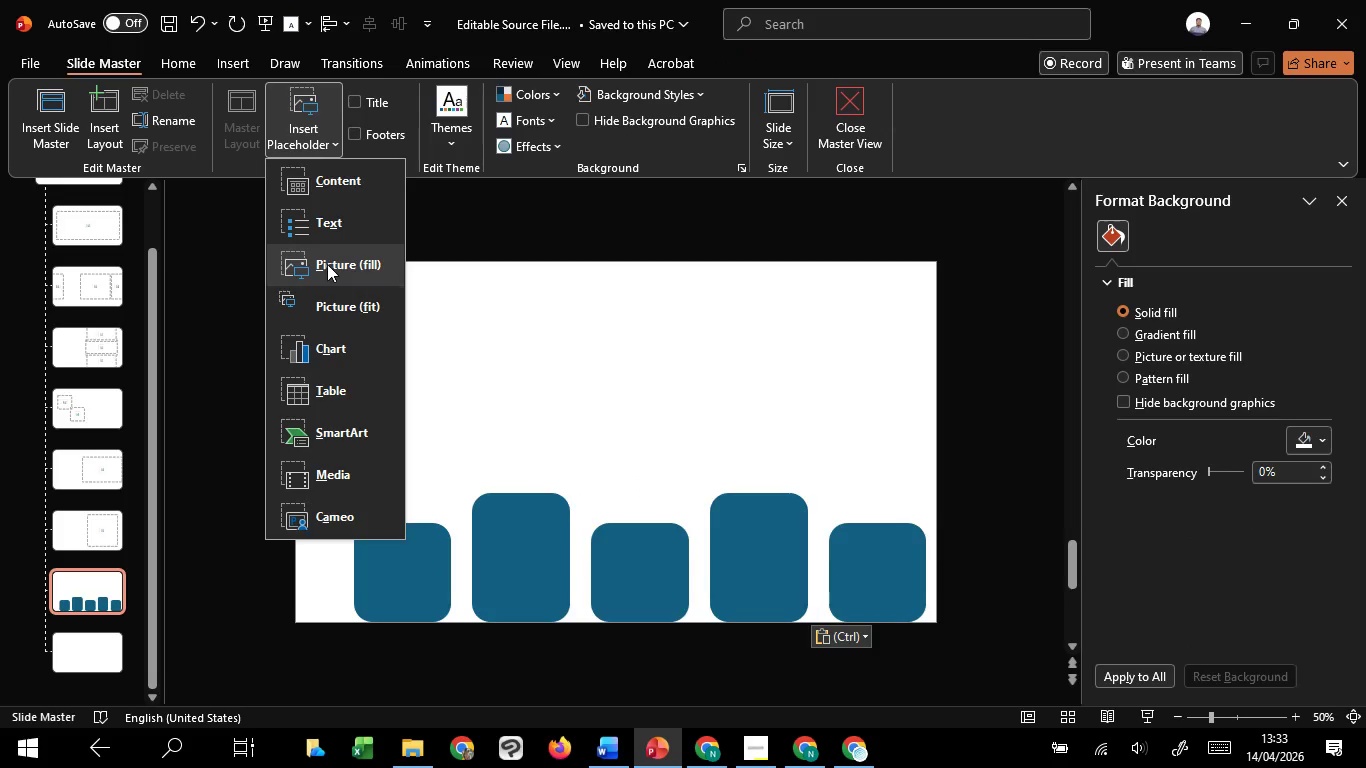 
left_click([323, 251])
 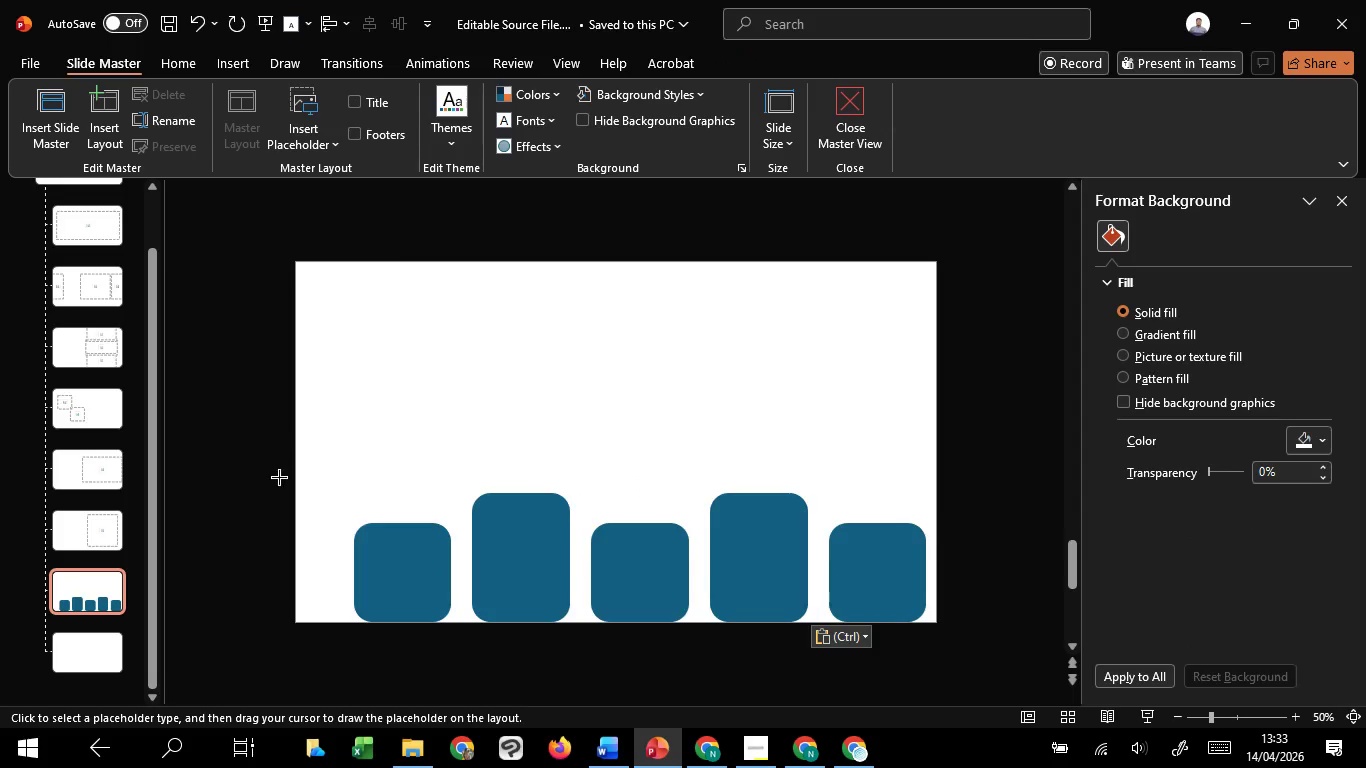 
left_click_drag(start_coordinate=[279, 477], to_coordinate=[475, 681])
 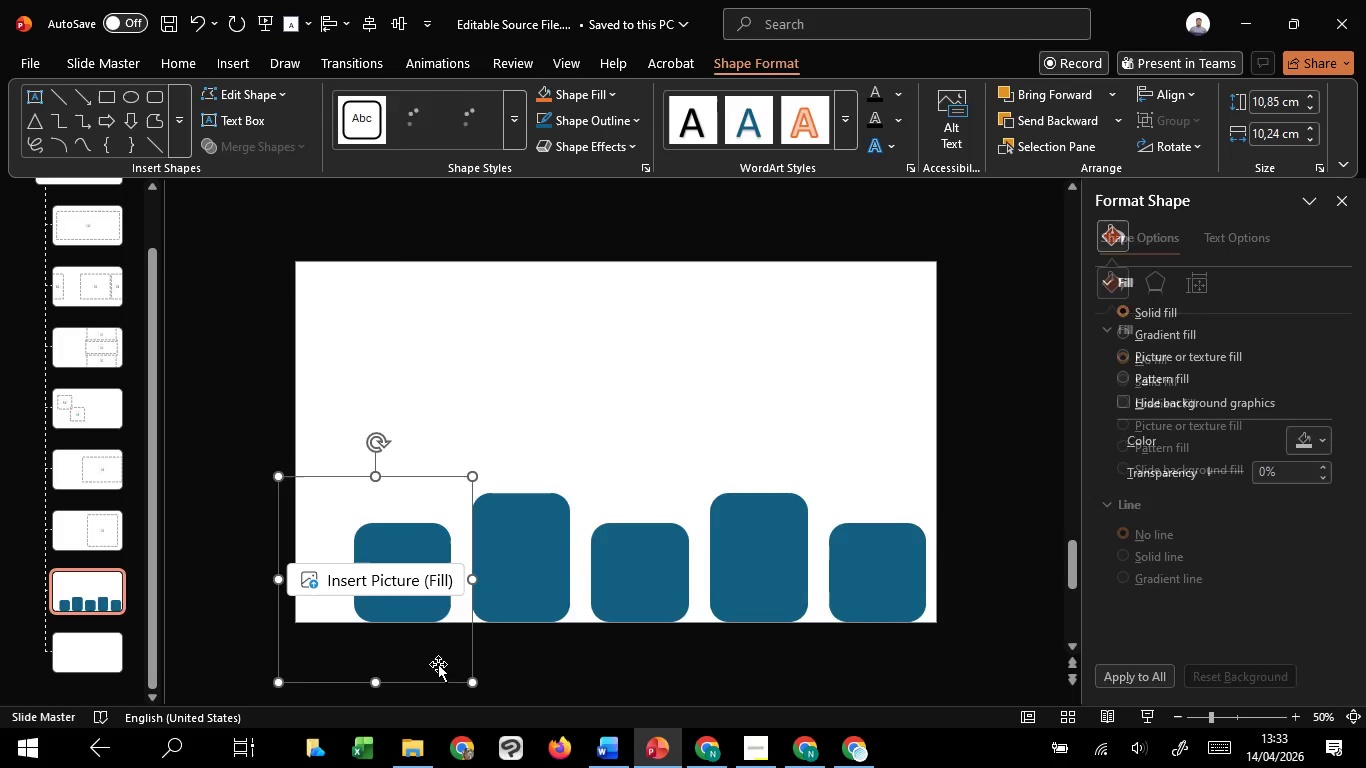 
right_click([438, 664])
 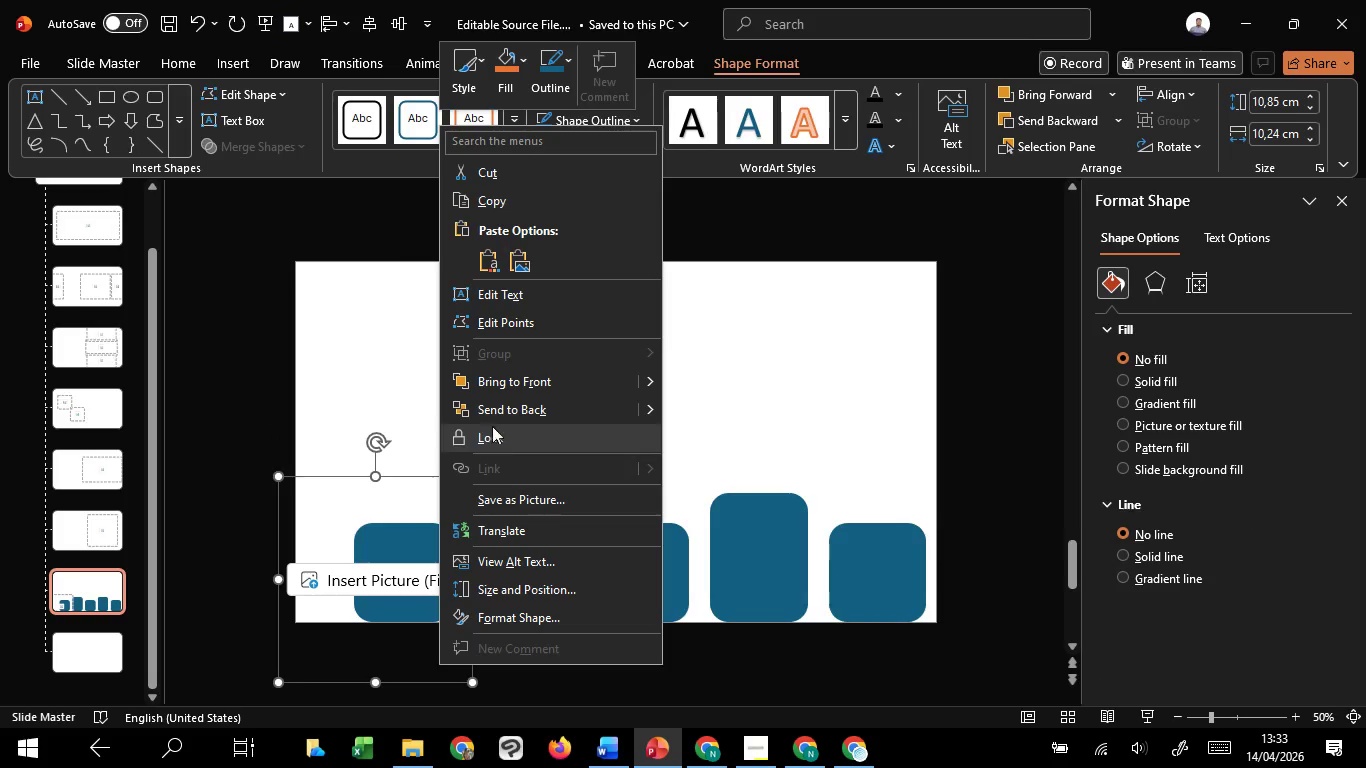 
left_click([491, 412])
 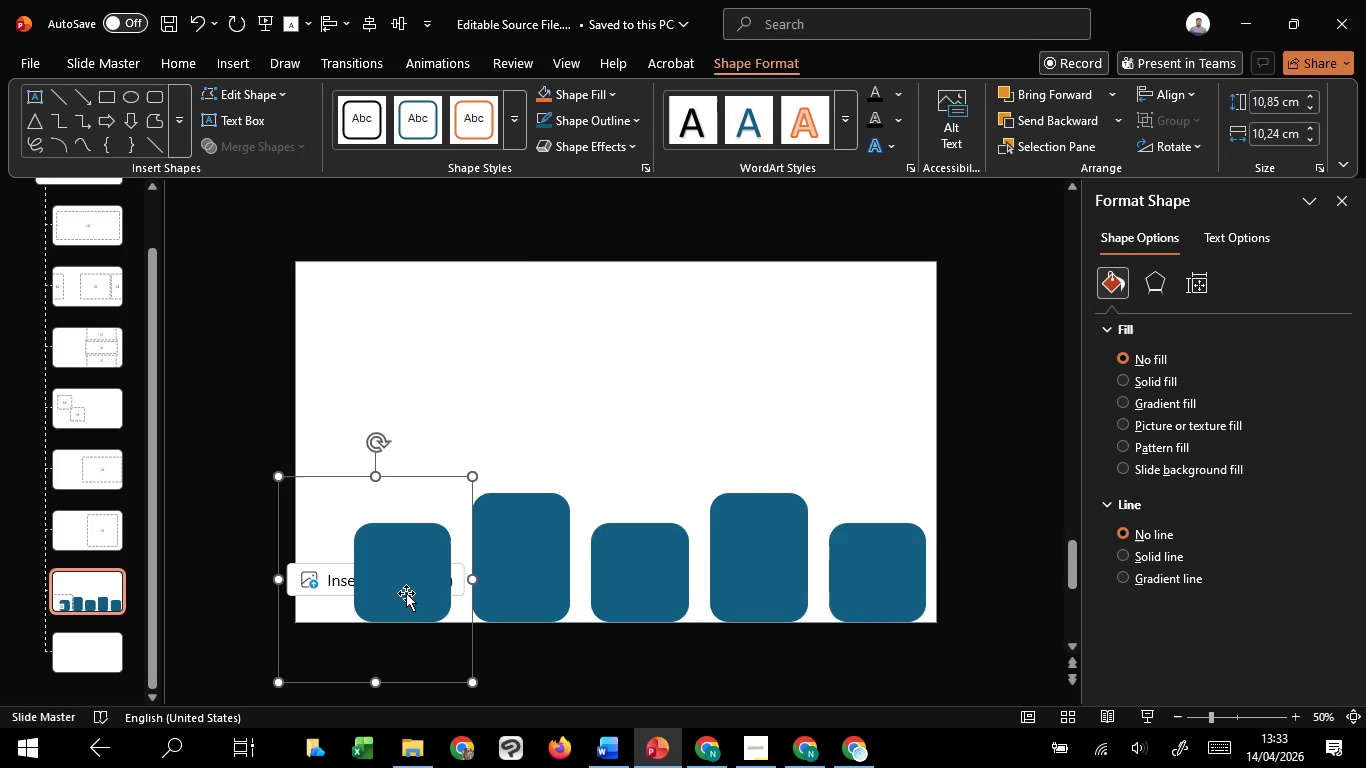 
hold_key(key=ShiftLeft, duration=0.95)
left_click([406, 594])
 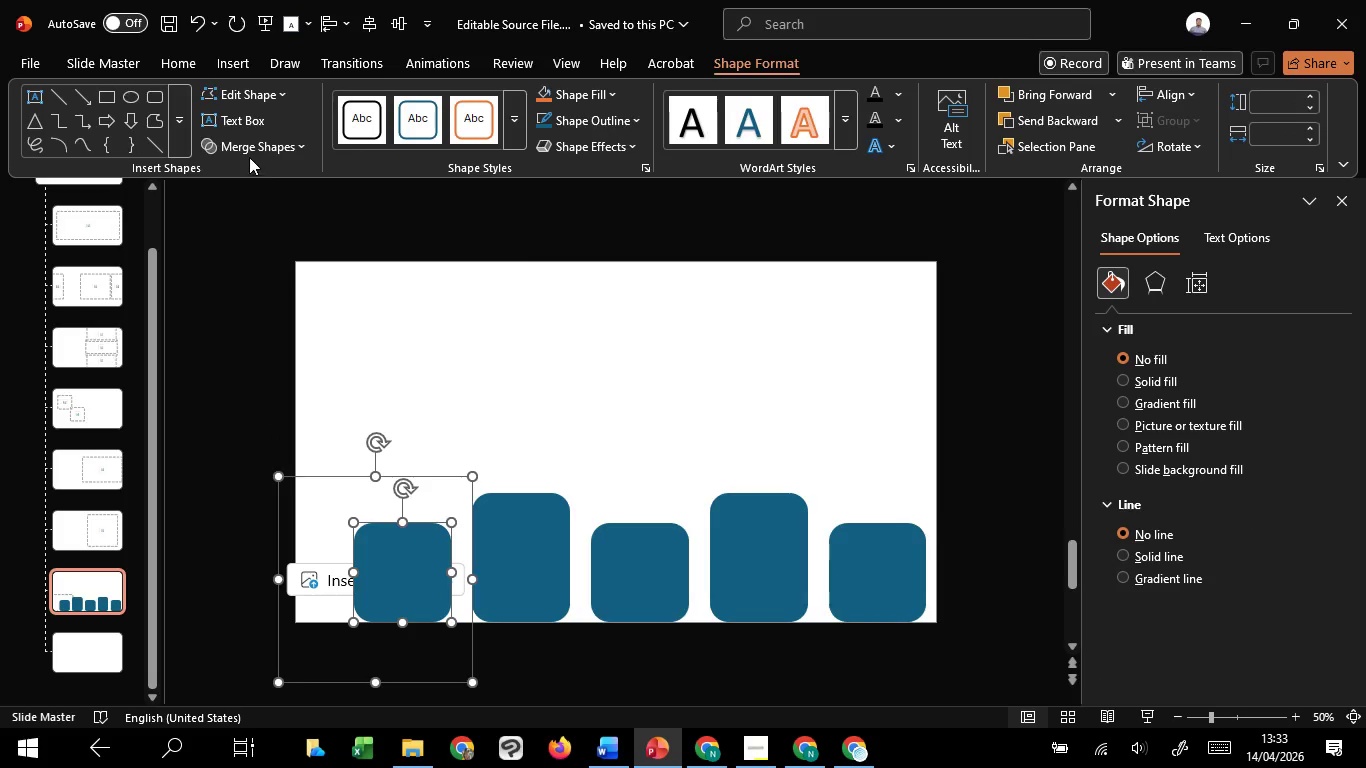 
left_click([254, 148])
 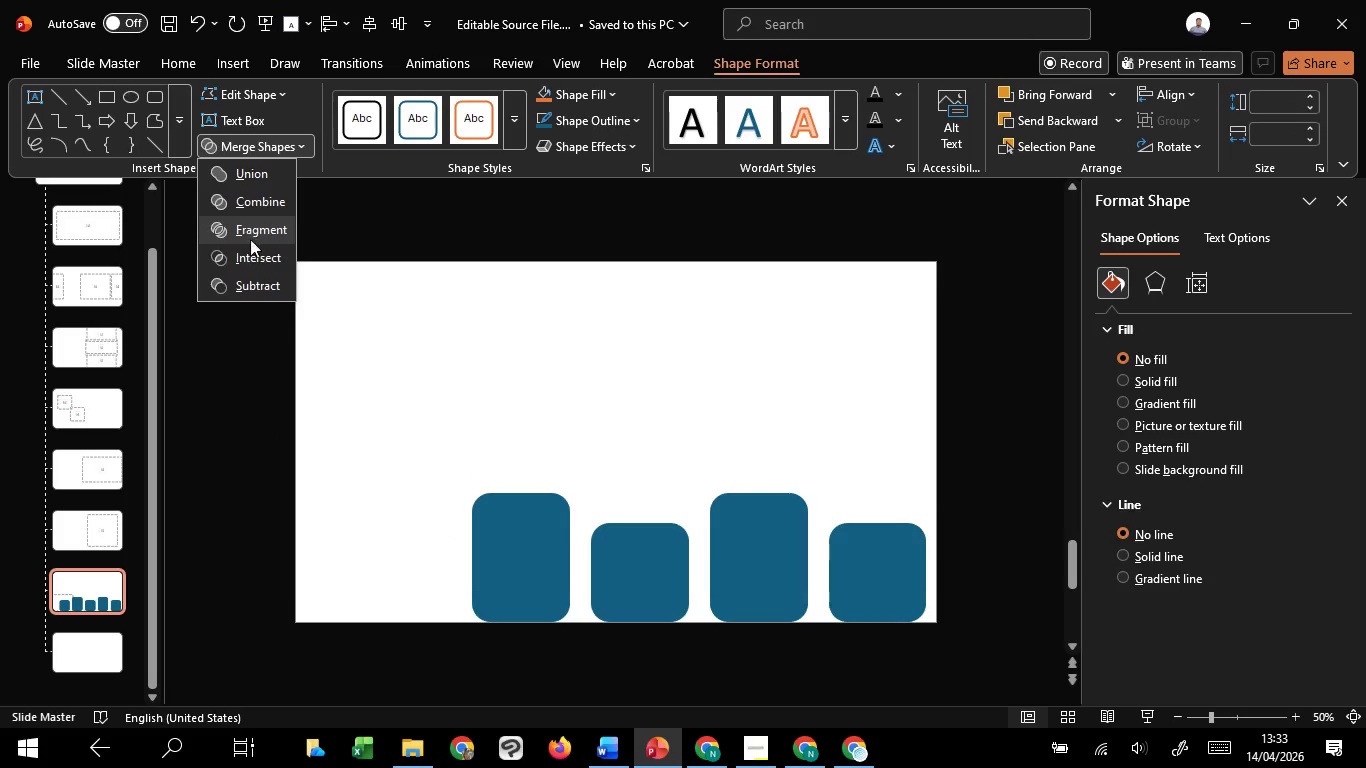 
left_click([249, 253])
 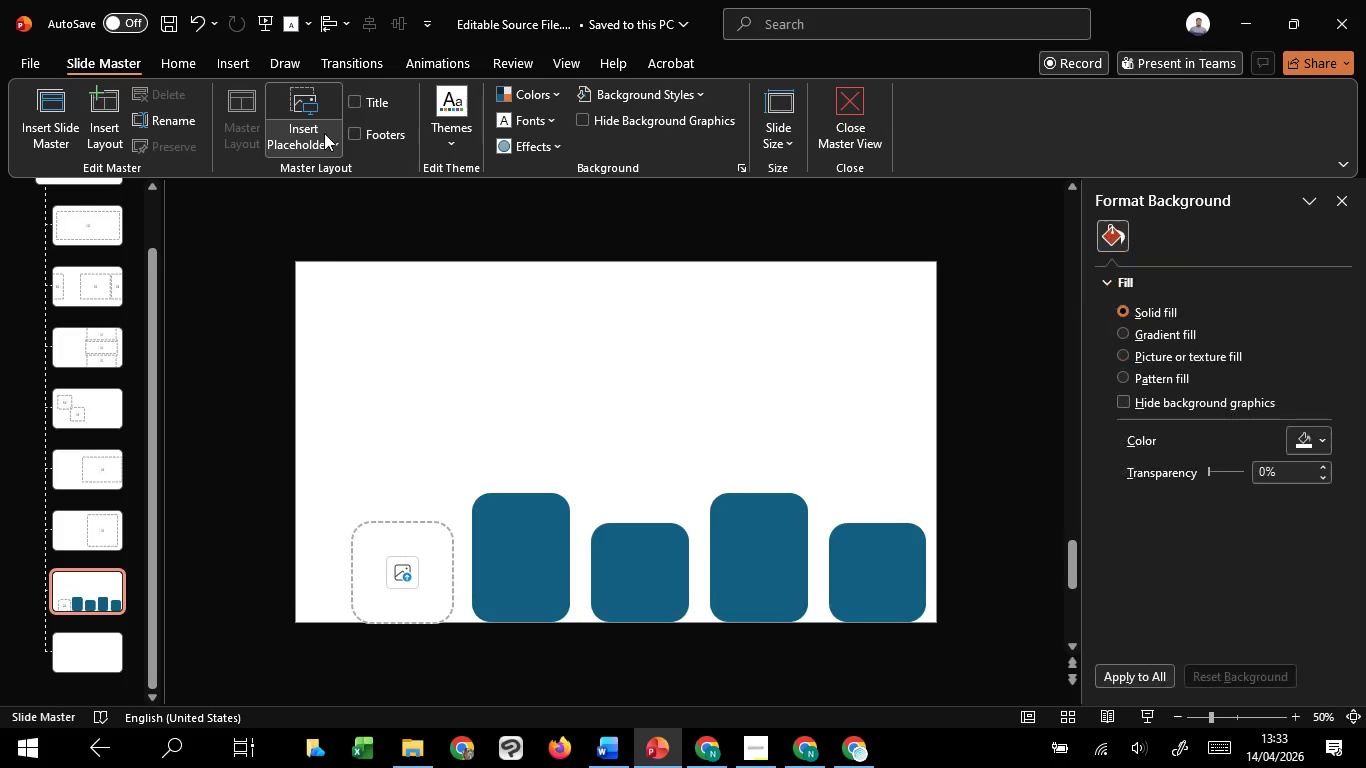 
left_click([324, 133])
 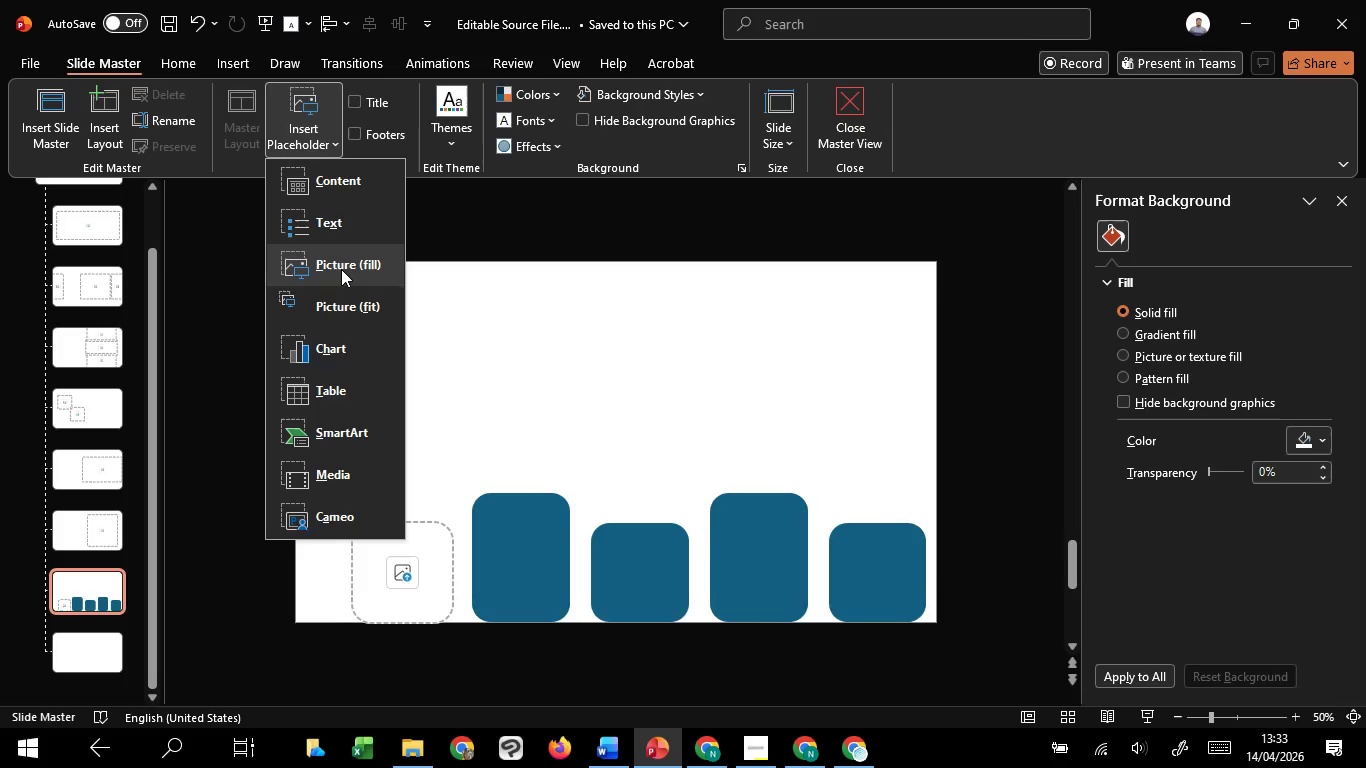 
left_click([341, 269])
 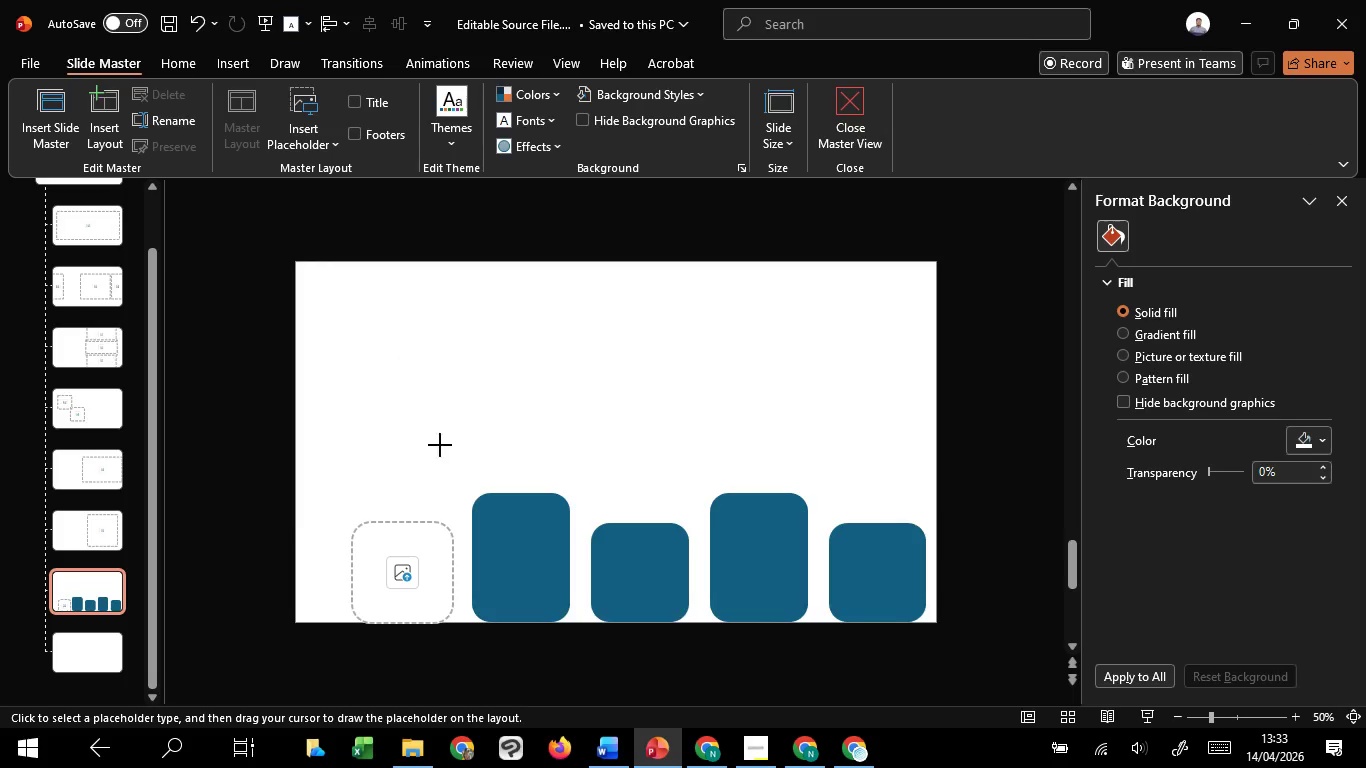 
left_click_drag(start_coordinate=[439, 442], to_coordinate=[591, 674])
 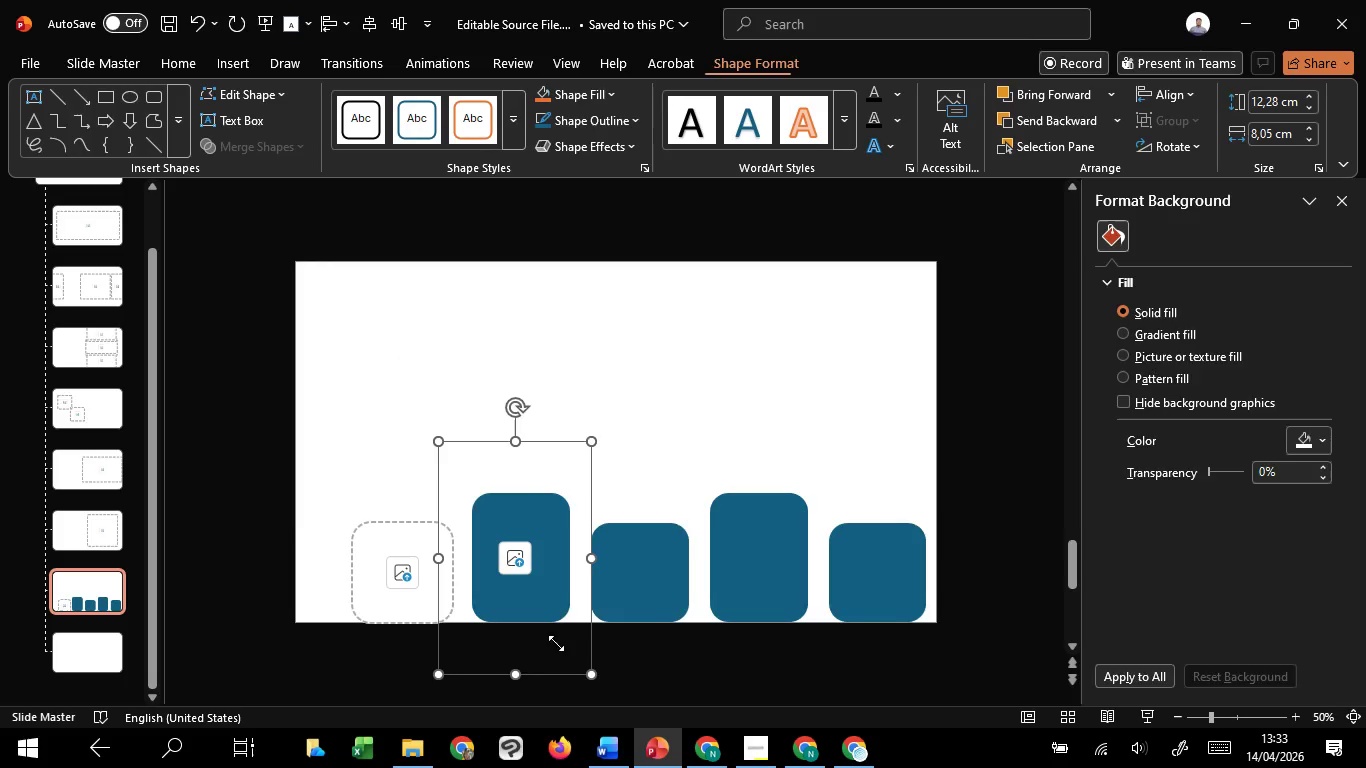 
right_click([556, 643])
 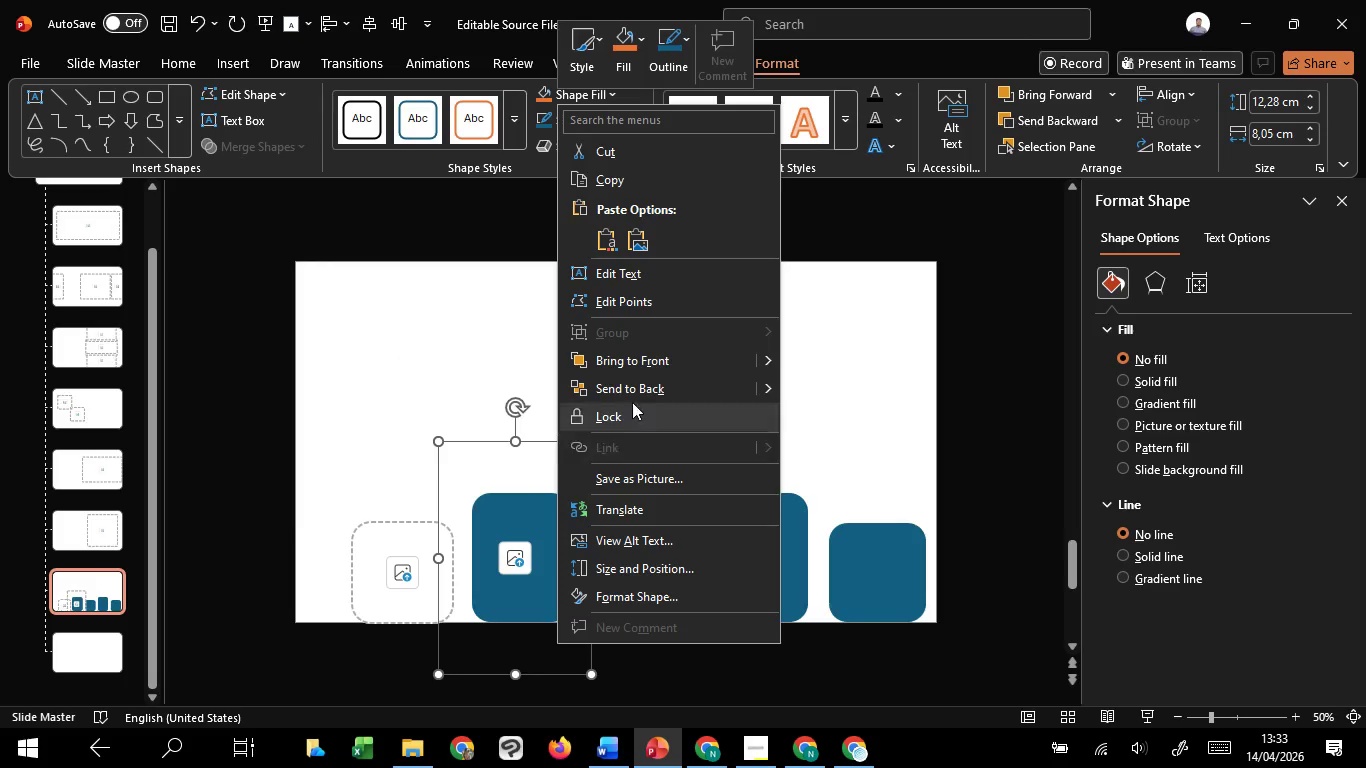 
left_click([632, 385])
 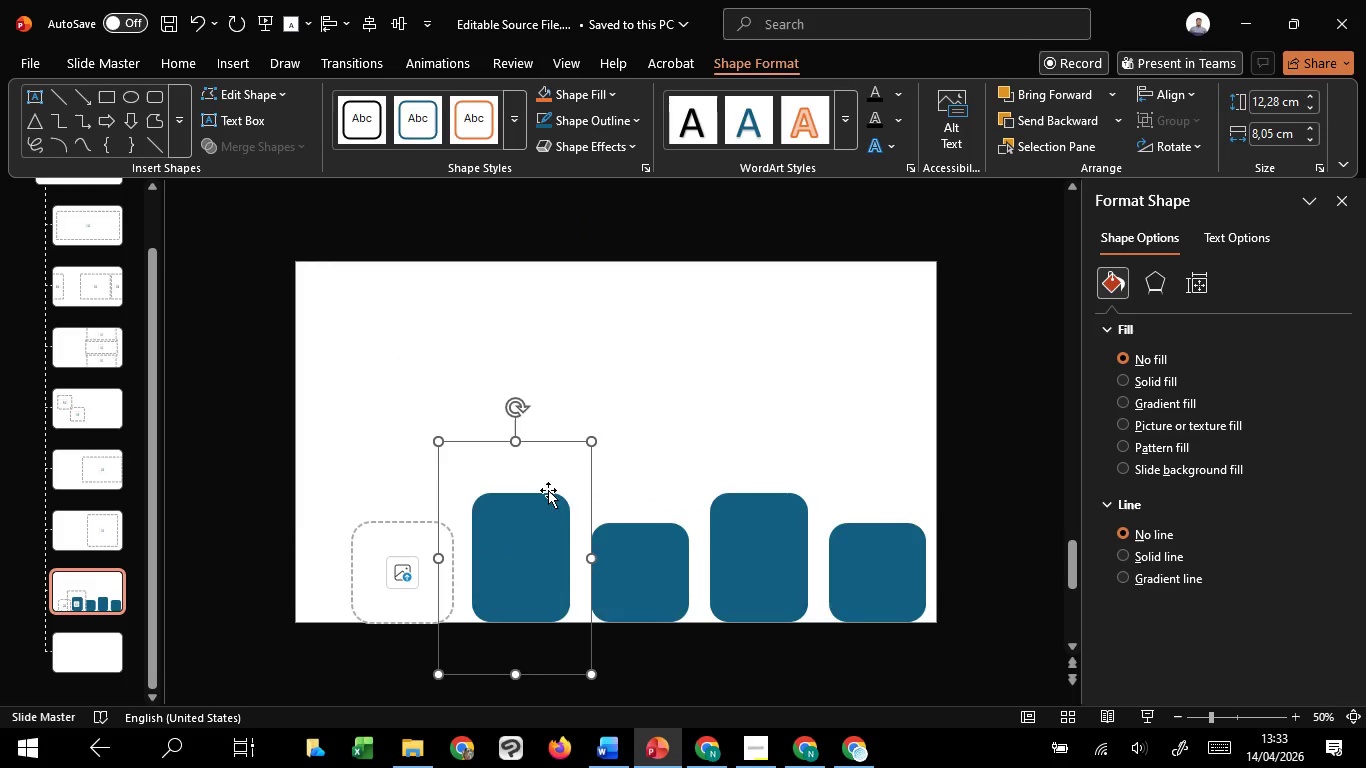 
hold_key(key=ShiftLeft, duration=0.8)
double_click([529, 505])
 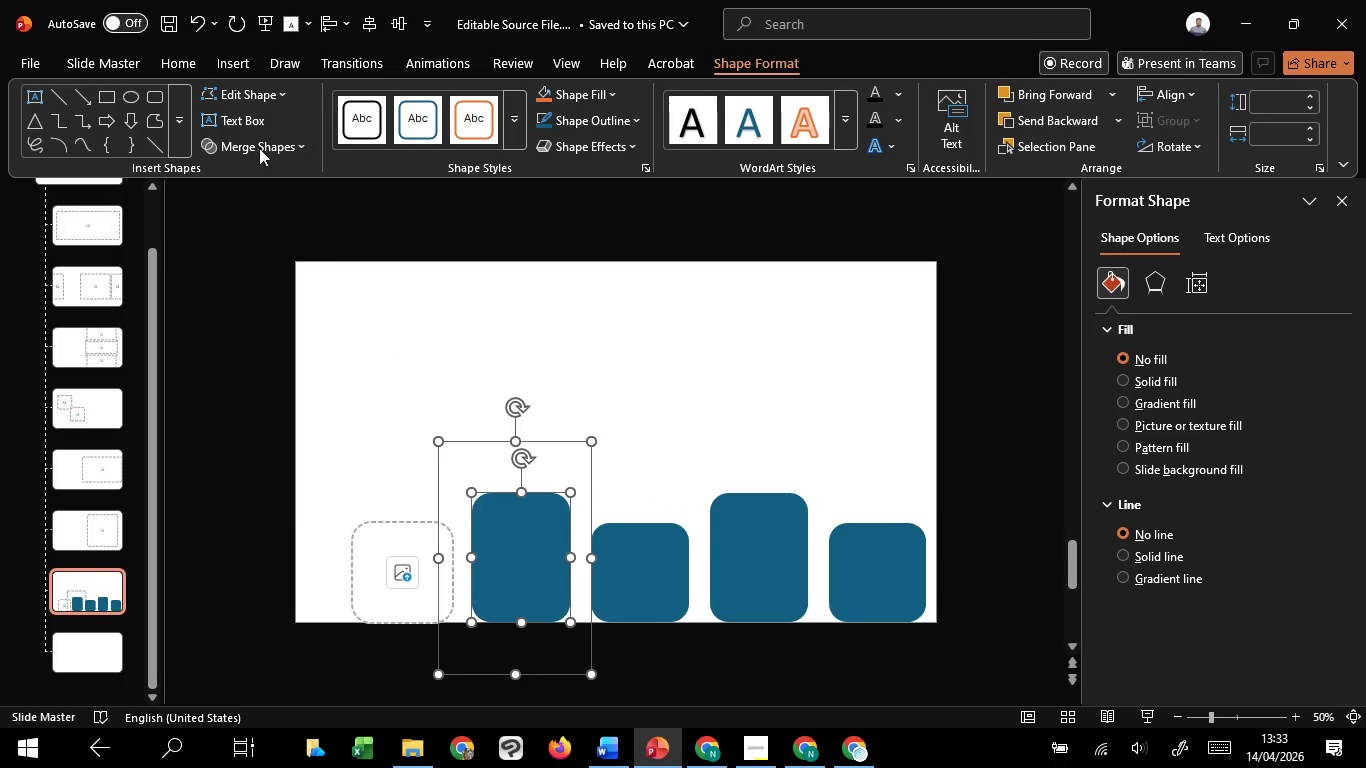 
left_click([254, 138])
 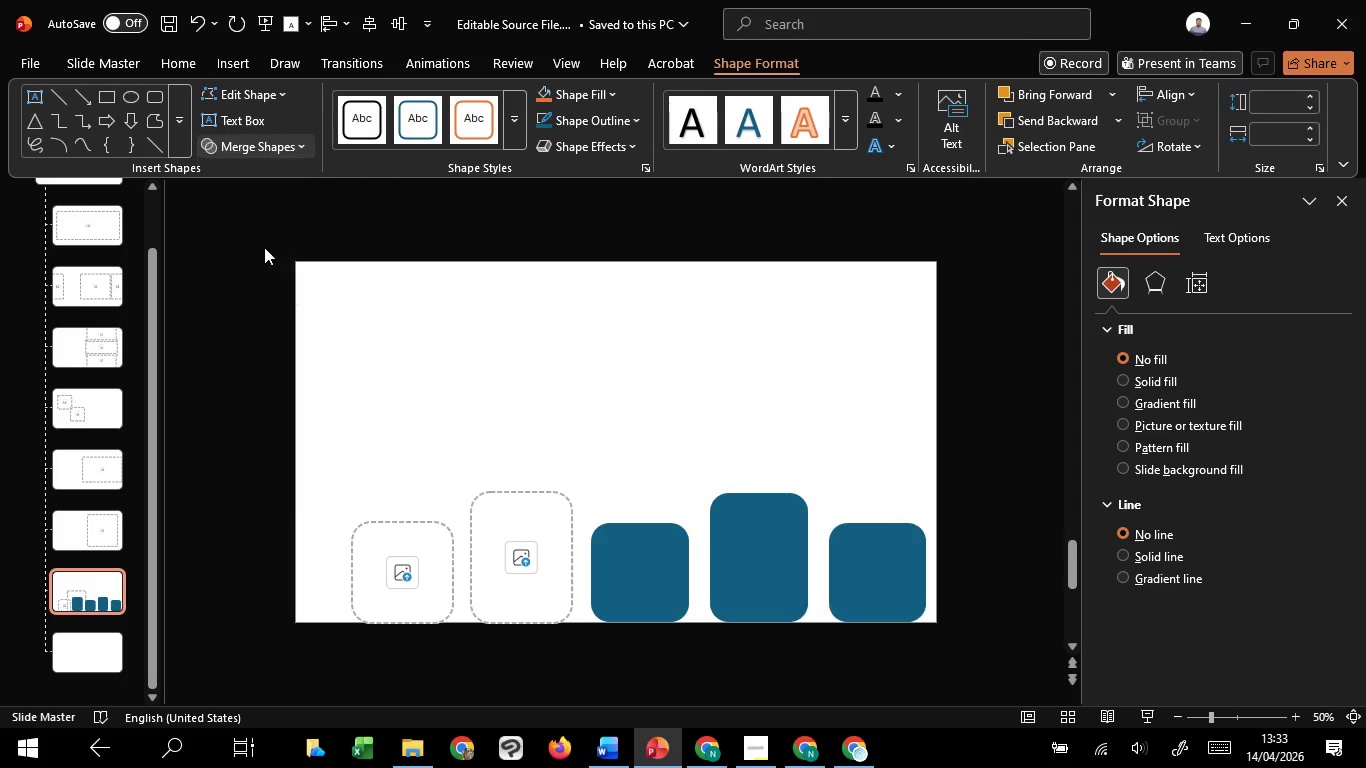 
double_click([448, 303])
 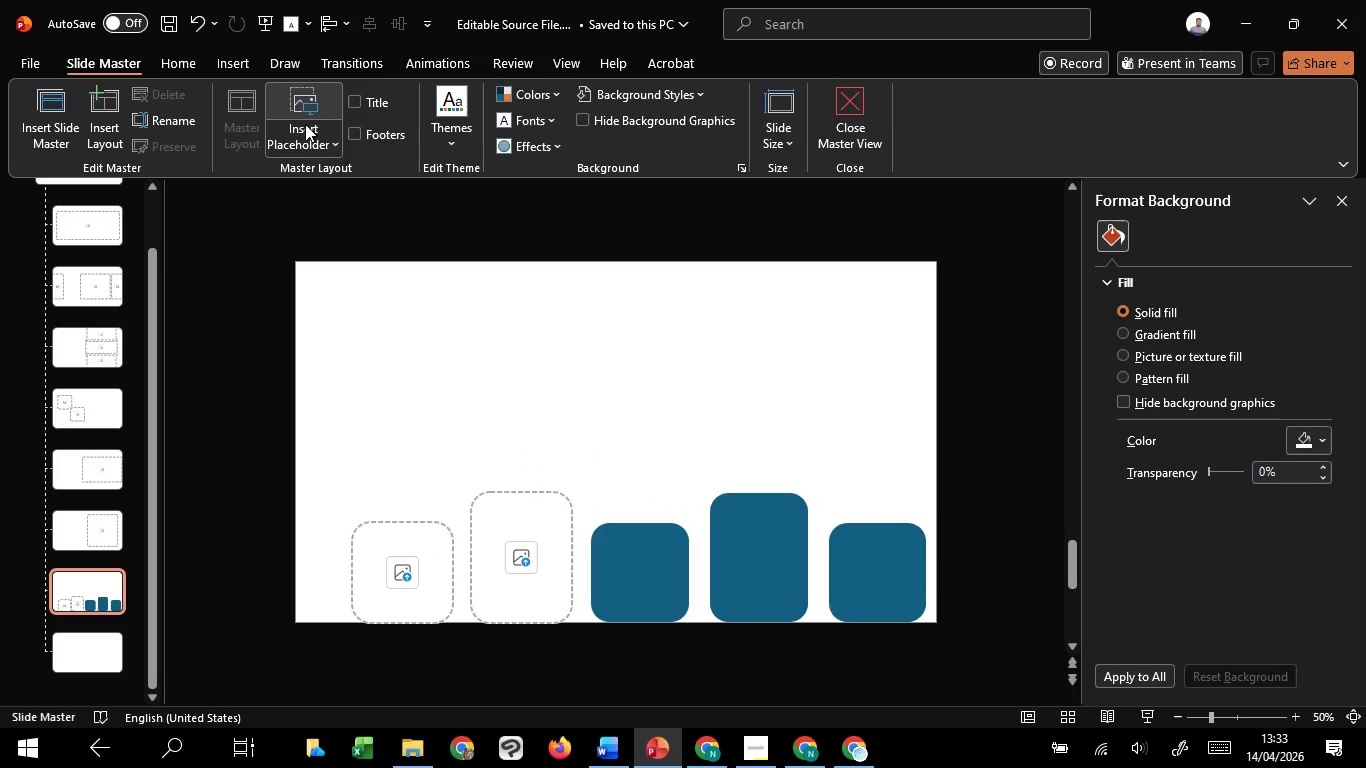 
left_click_drag(start_coordinate=[311, 141], to_coordinate=[313, 154])
 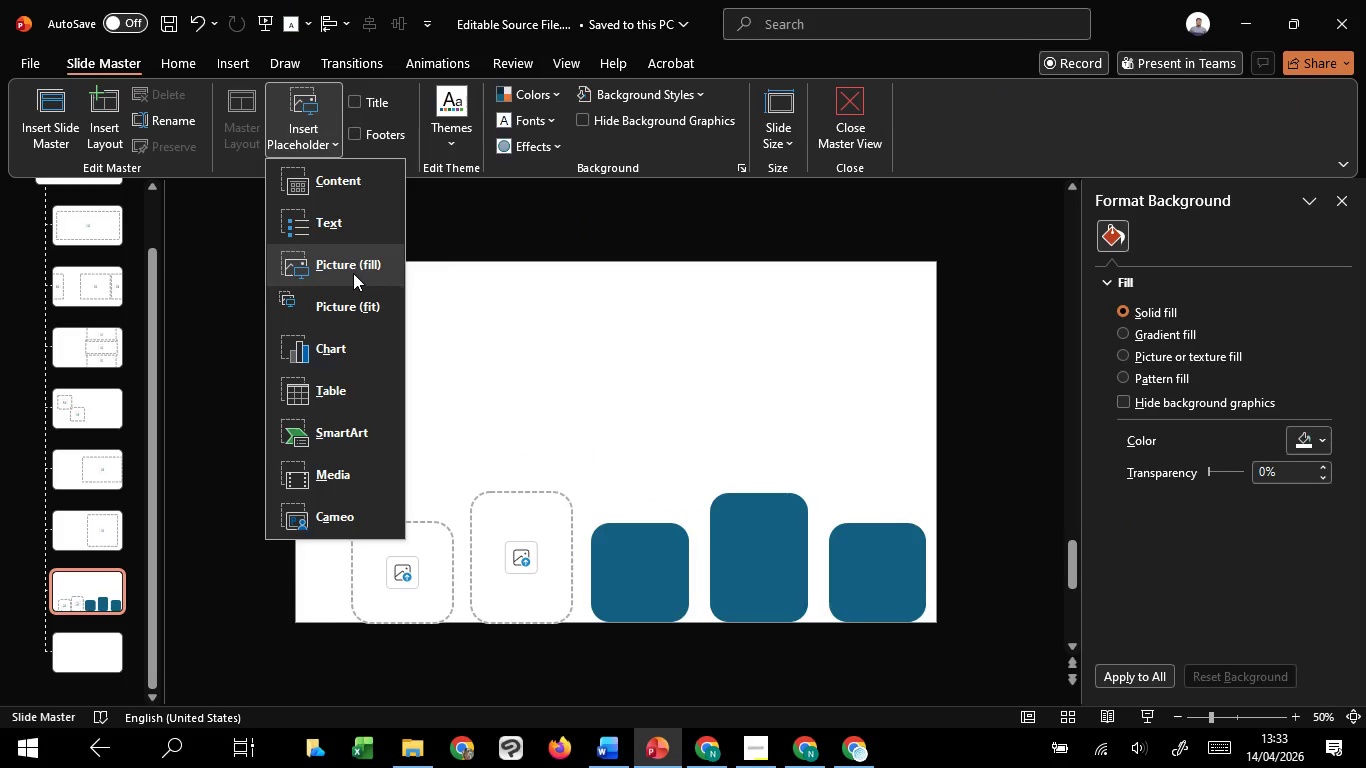 
left_click([353, 273])
 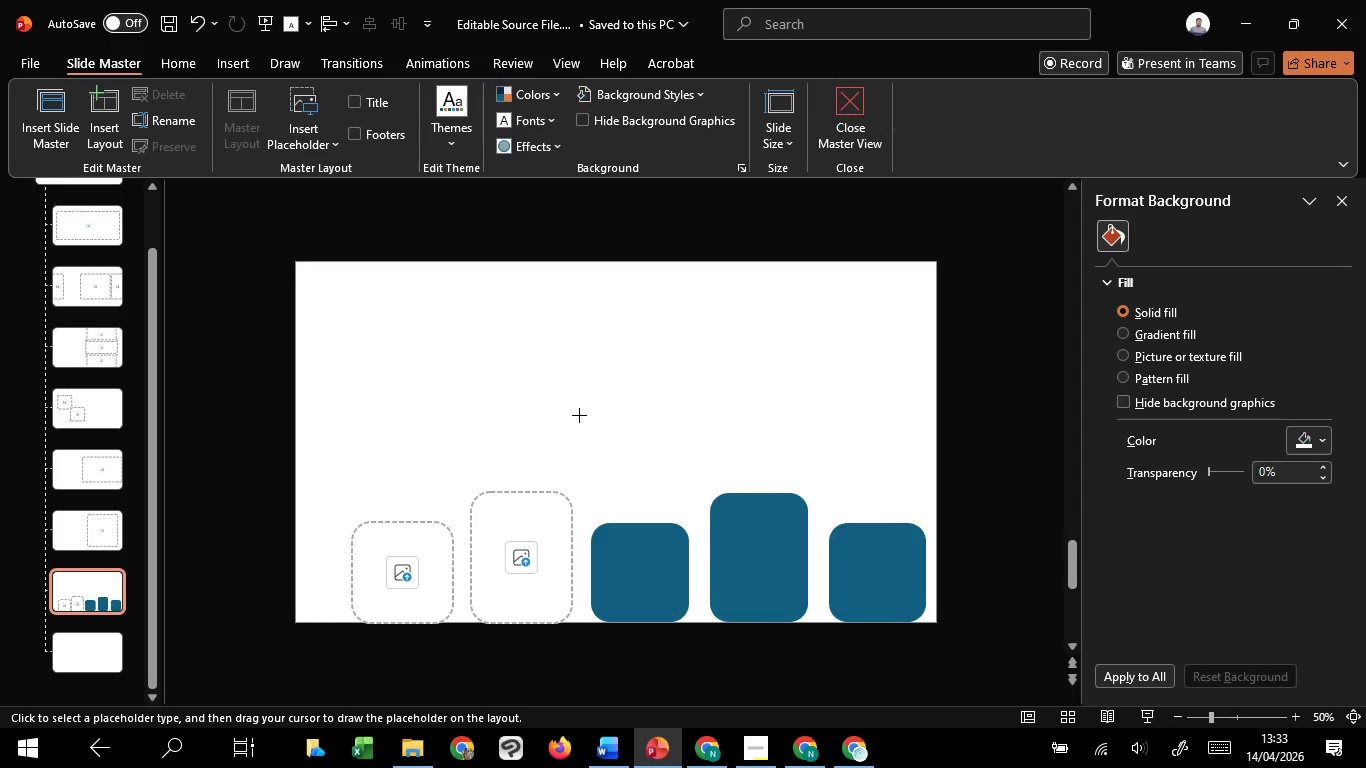 
left_click_drag(start_coordinate=[579, 415], to_coordinate=[723, 692])
 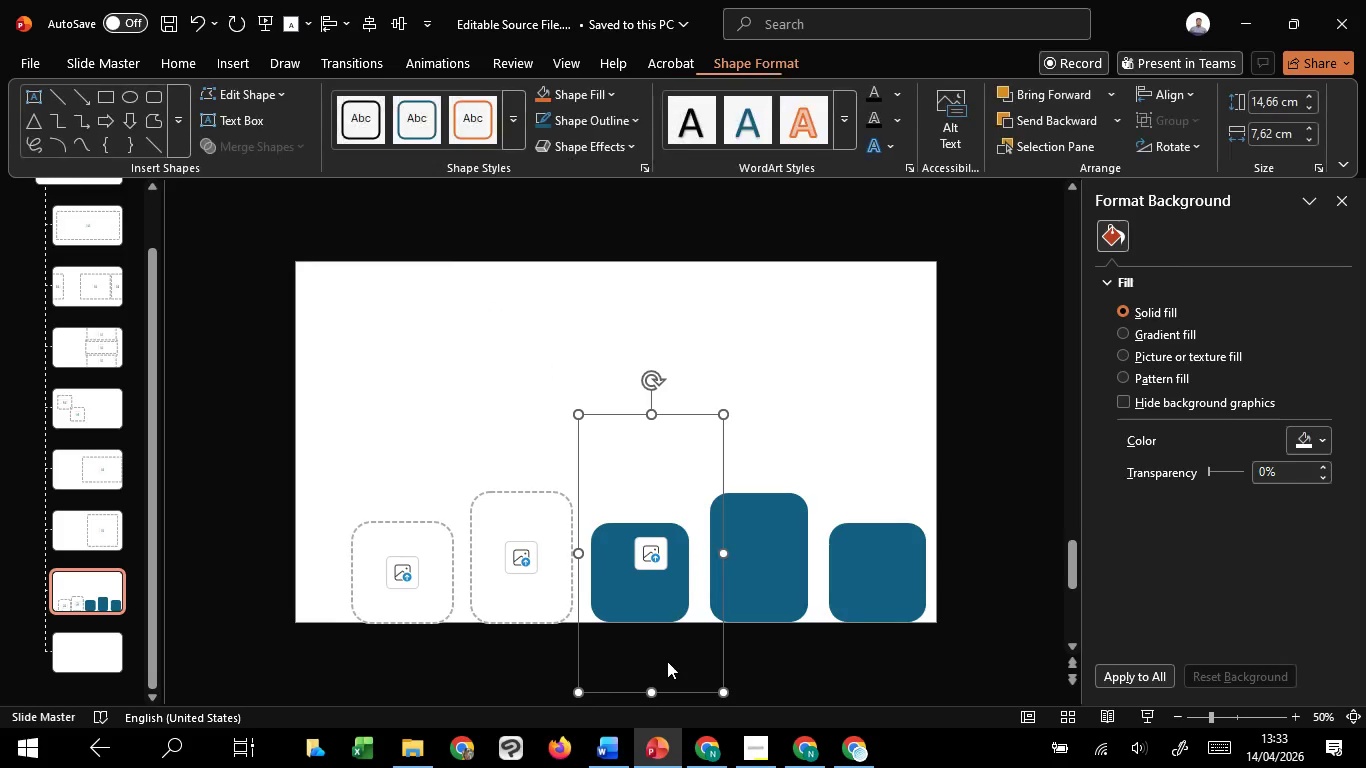 
right_click([667, 661])
 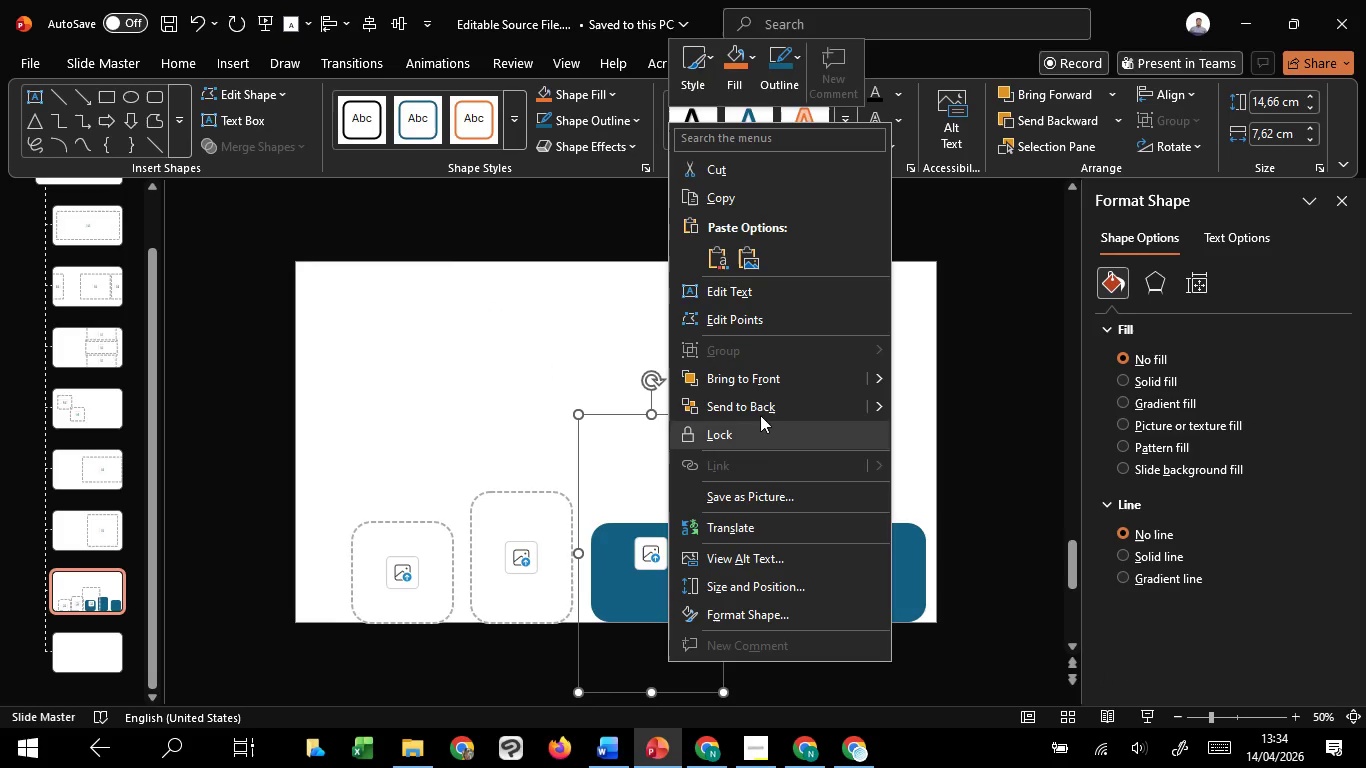 
left_click([760, 407])
 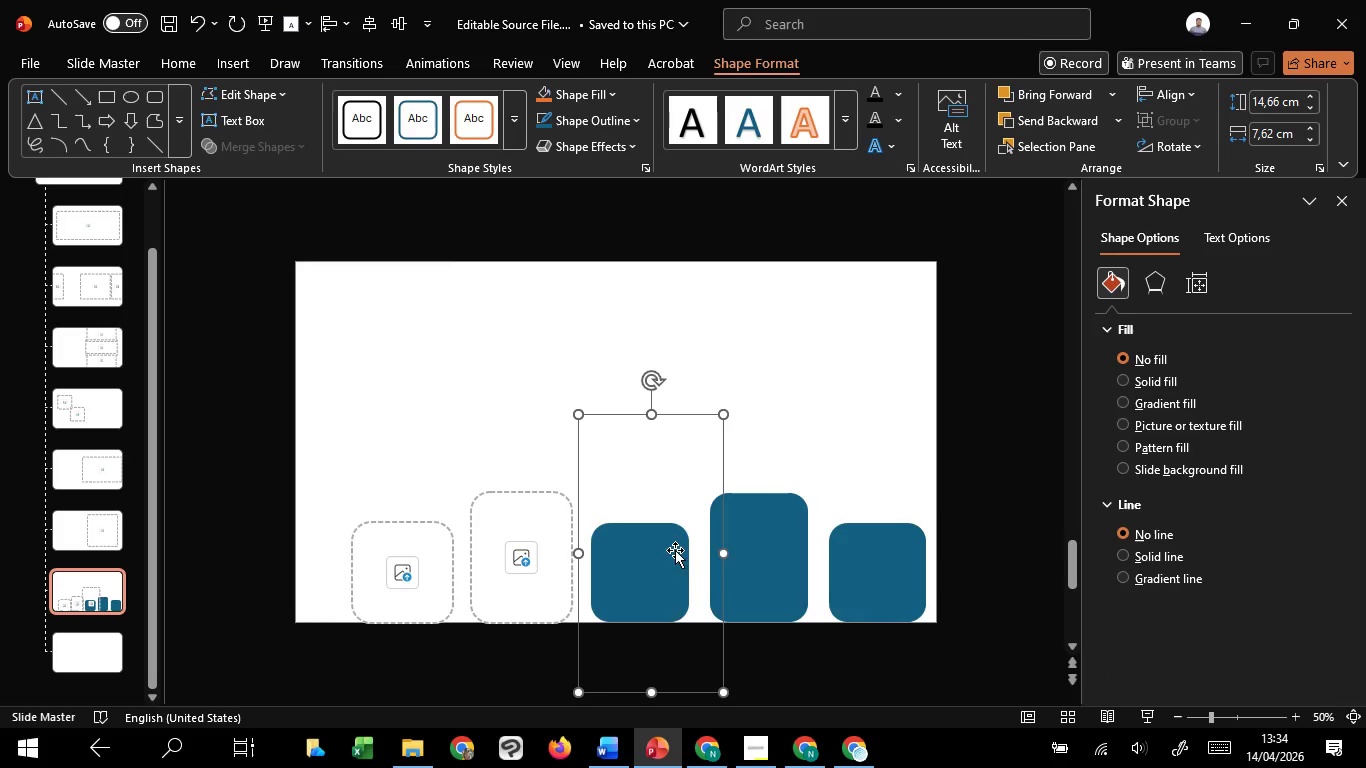 
hold_key(key=ShiftLeft, duration=0.84)
left_click([649, 586])
 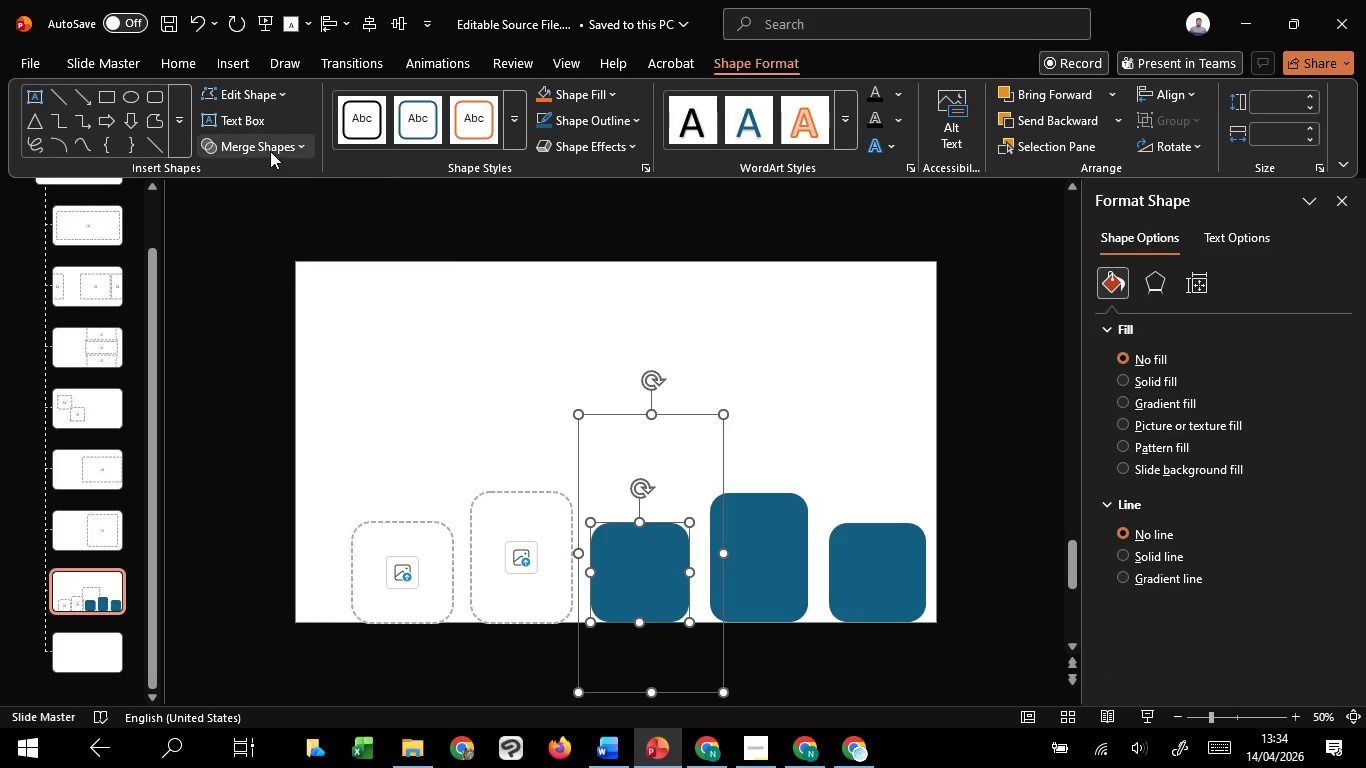 
left_click([267, 145])
 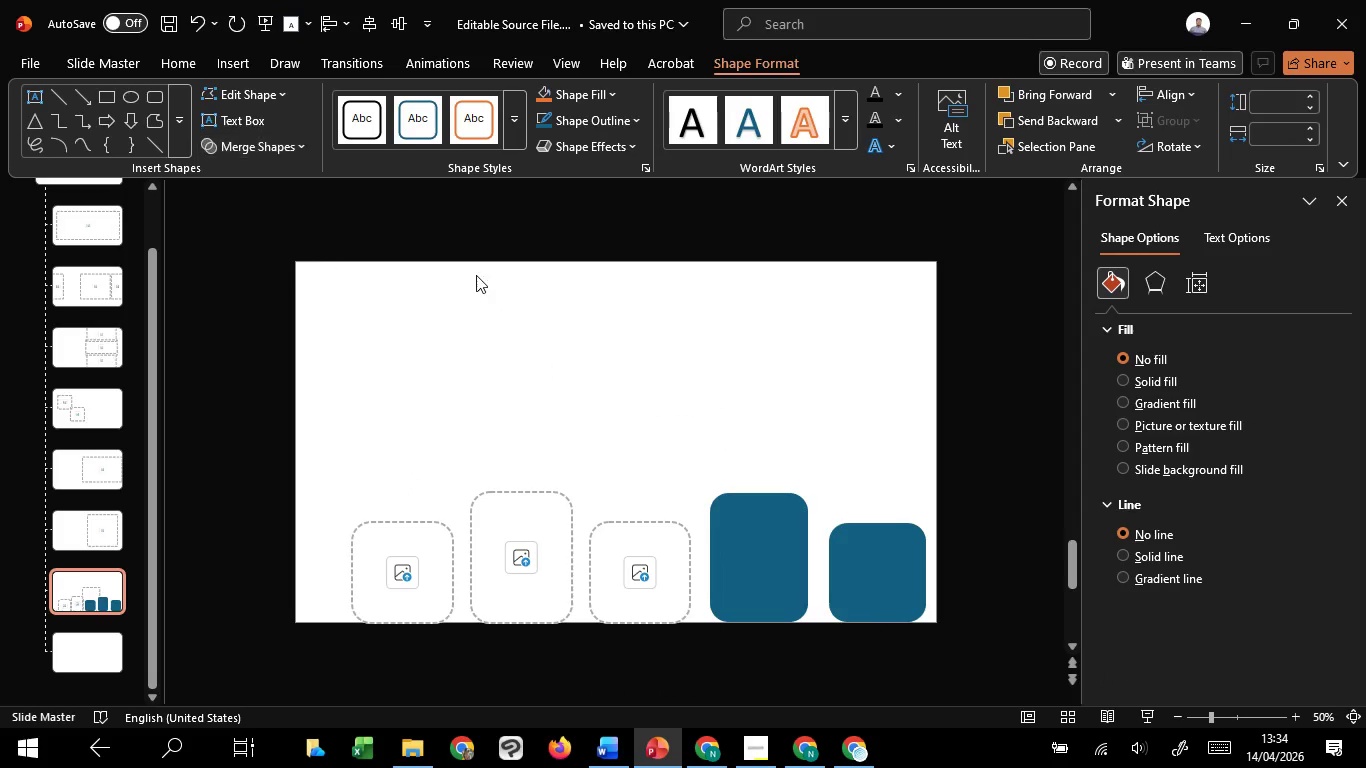 
double_click([534, 287])
 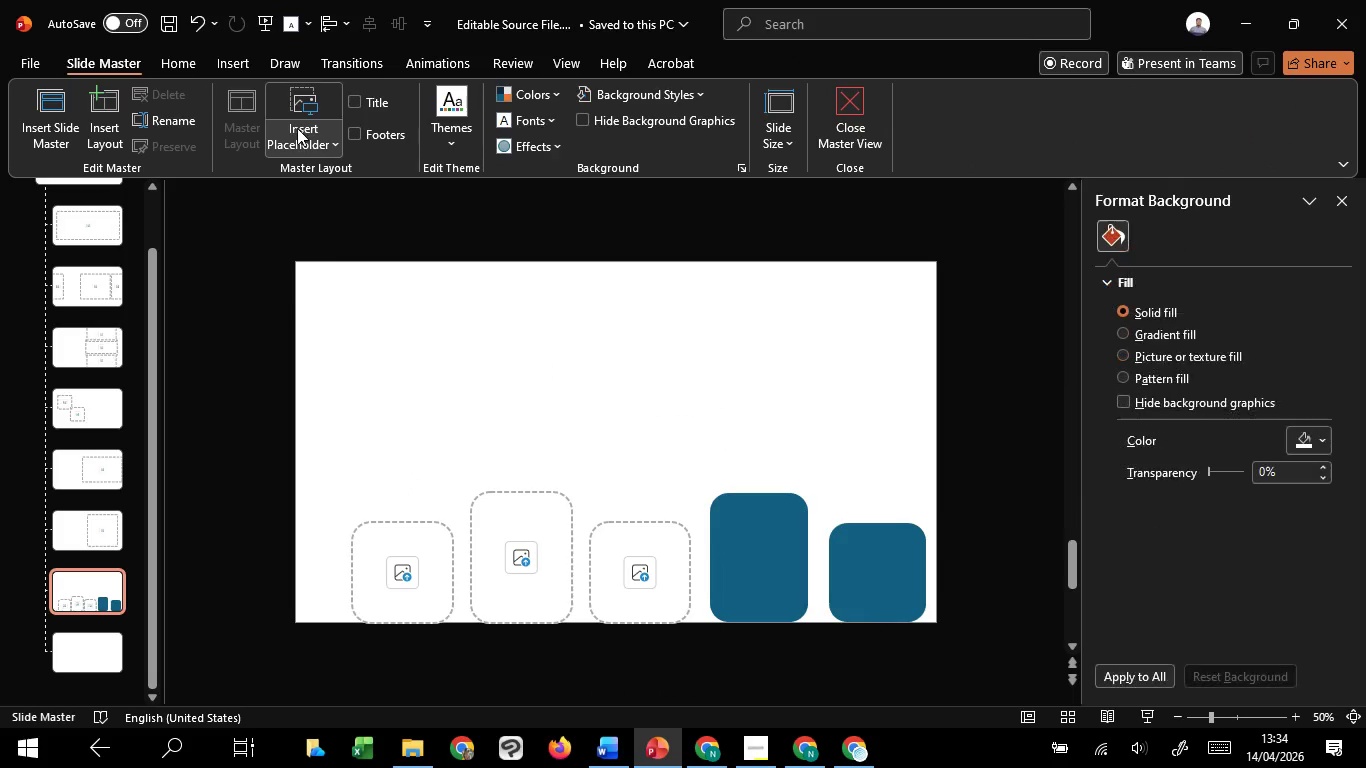 
left_click([297, 128])
 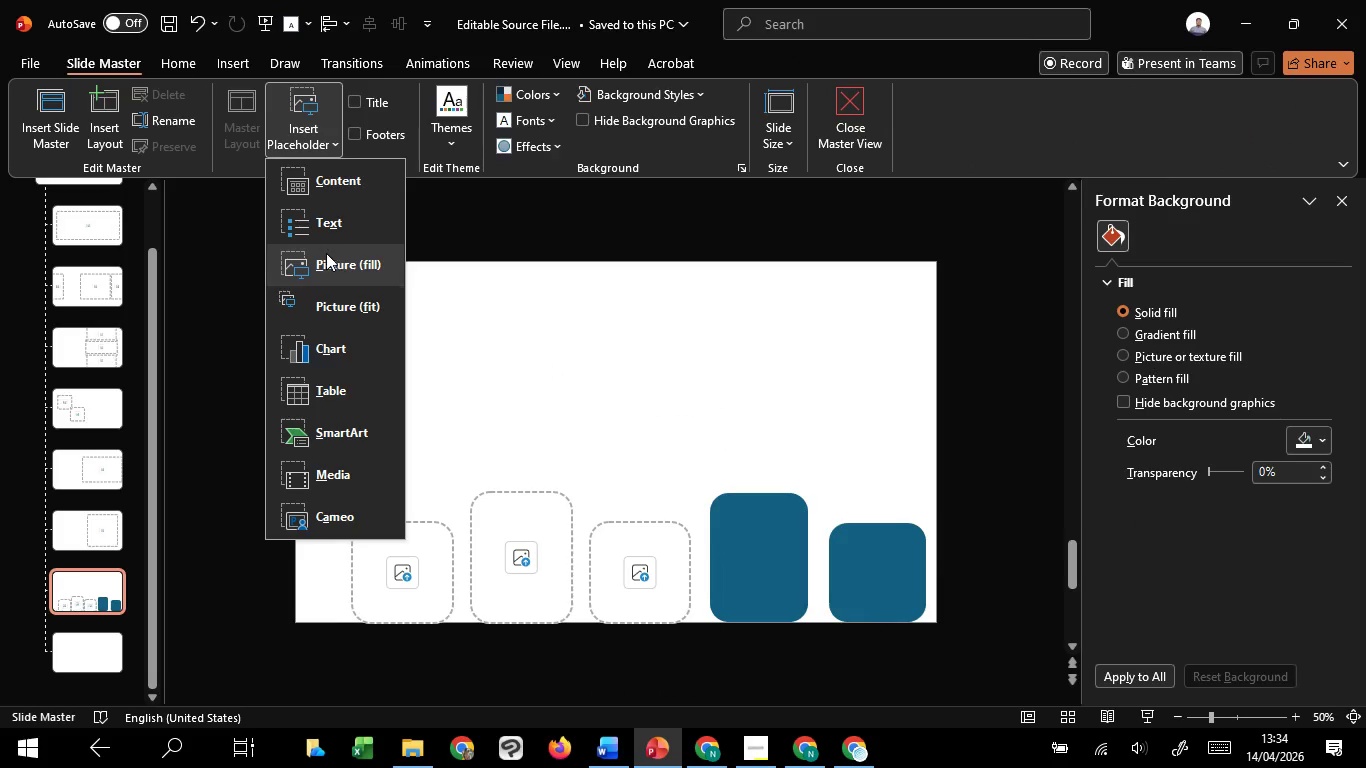 
left_click([326, 253])
 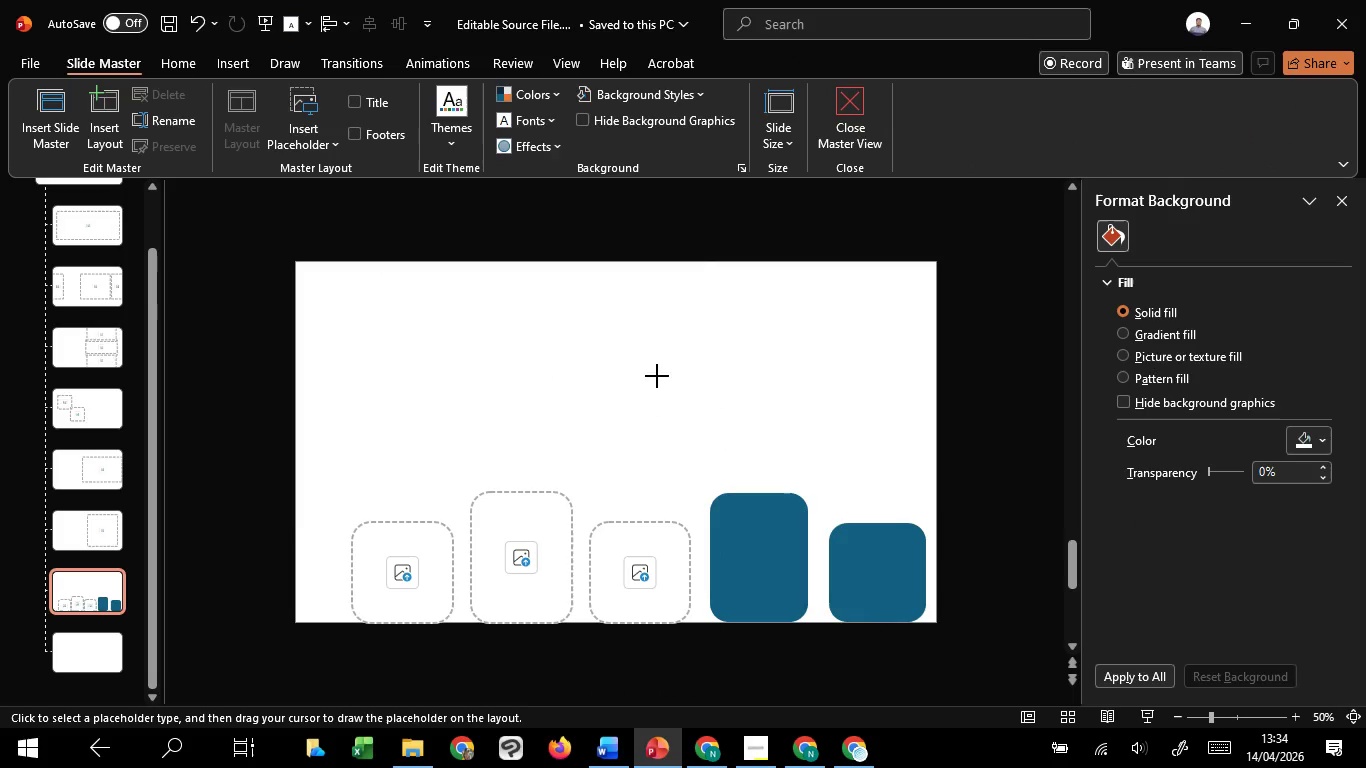 
left_click_drag(start_coordinate=[657, 376], to_coordinate=[846, 711])
 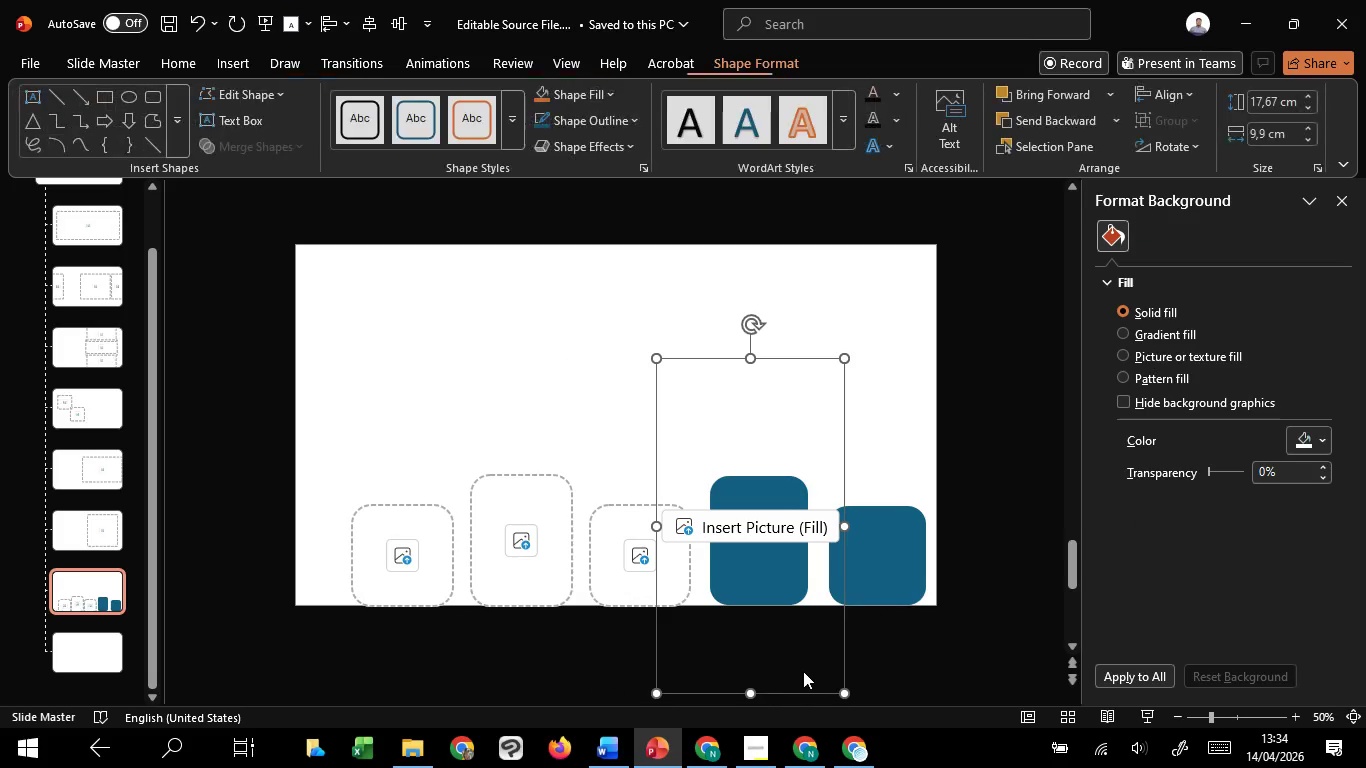 
right_click([803, 671])
 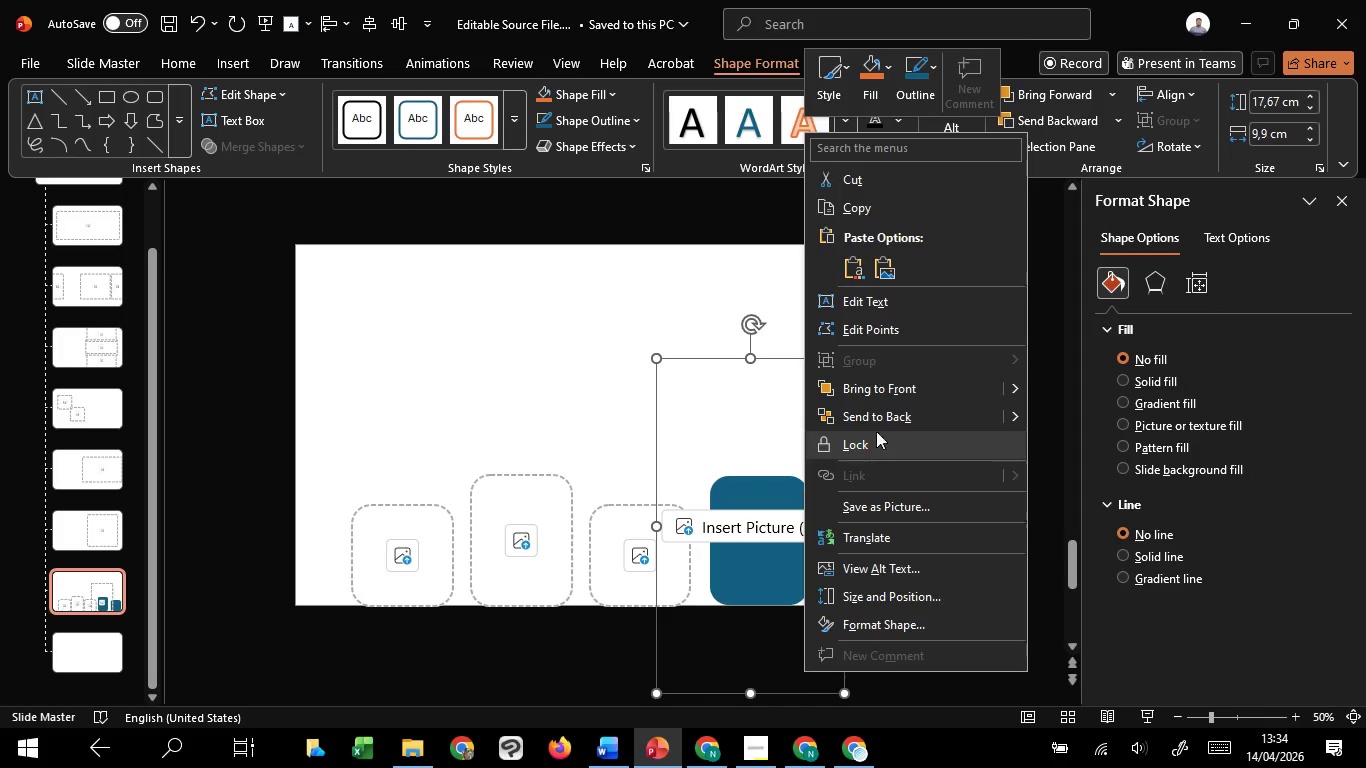 
left_click([876, 424])
 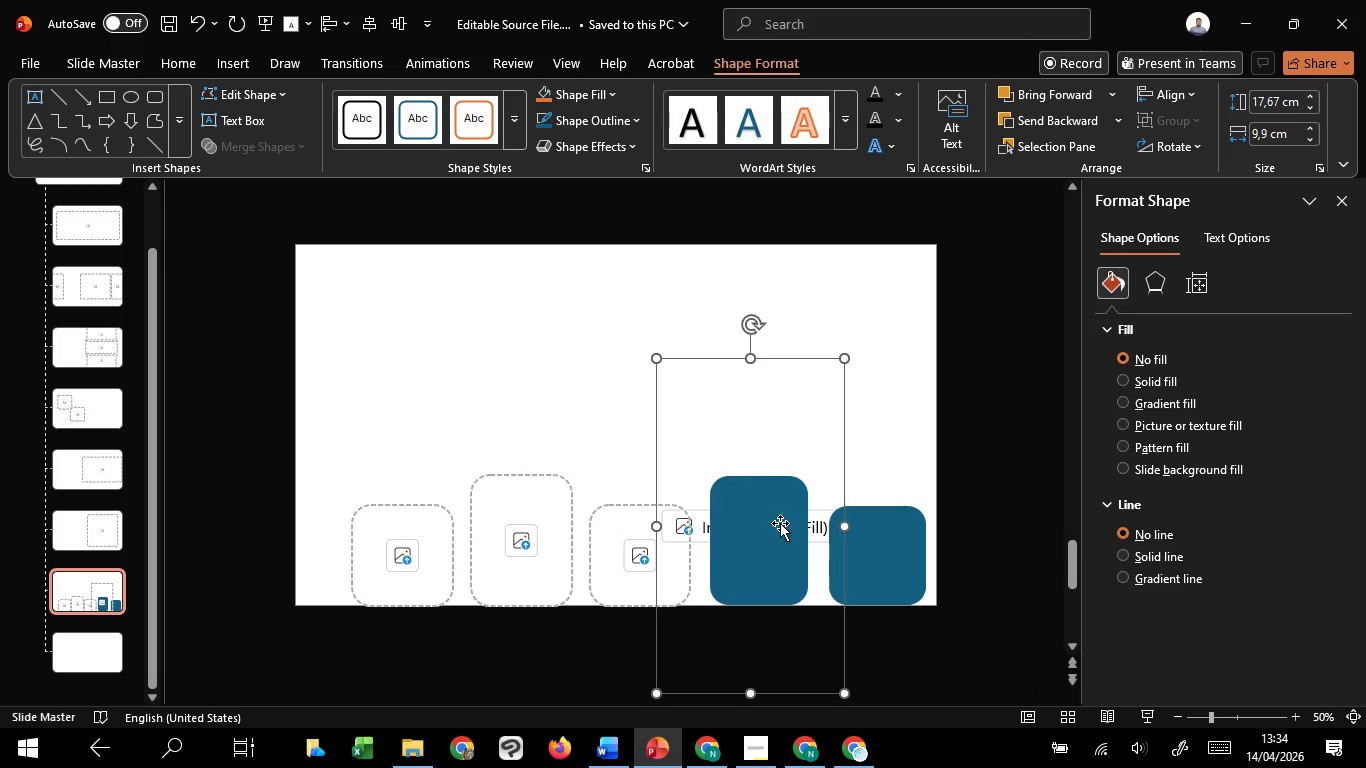 
hold_key(key=ShiftLeft, duration=0.94)
double_click([776, 523])
 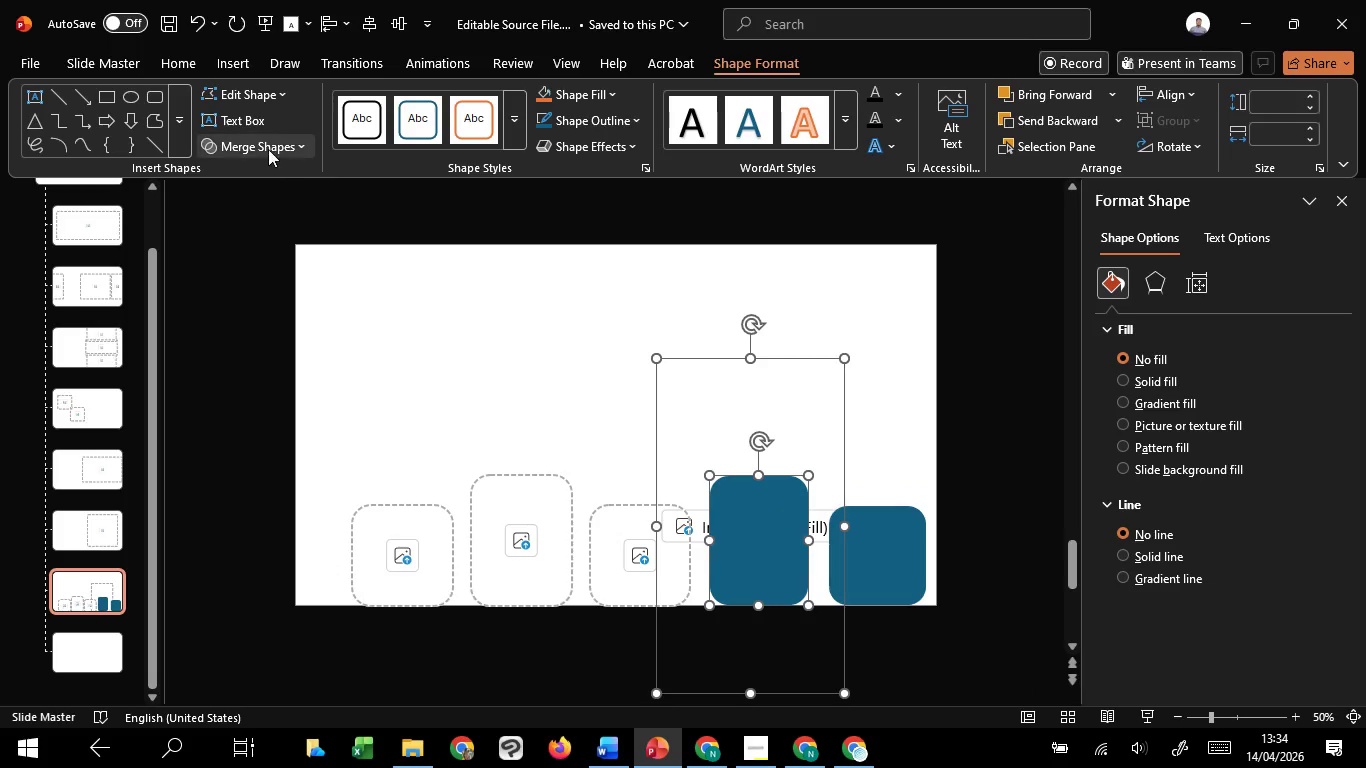 
left_click([267, 149])
 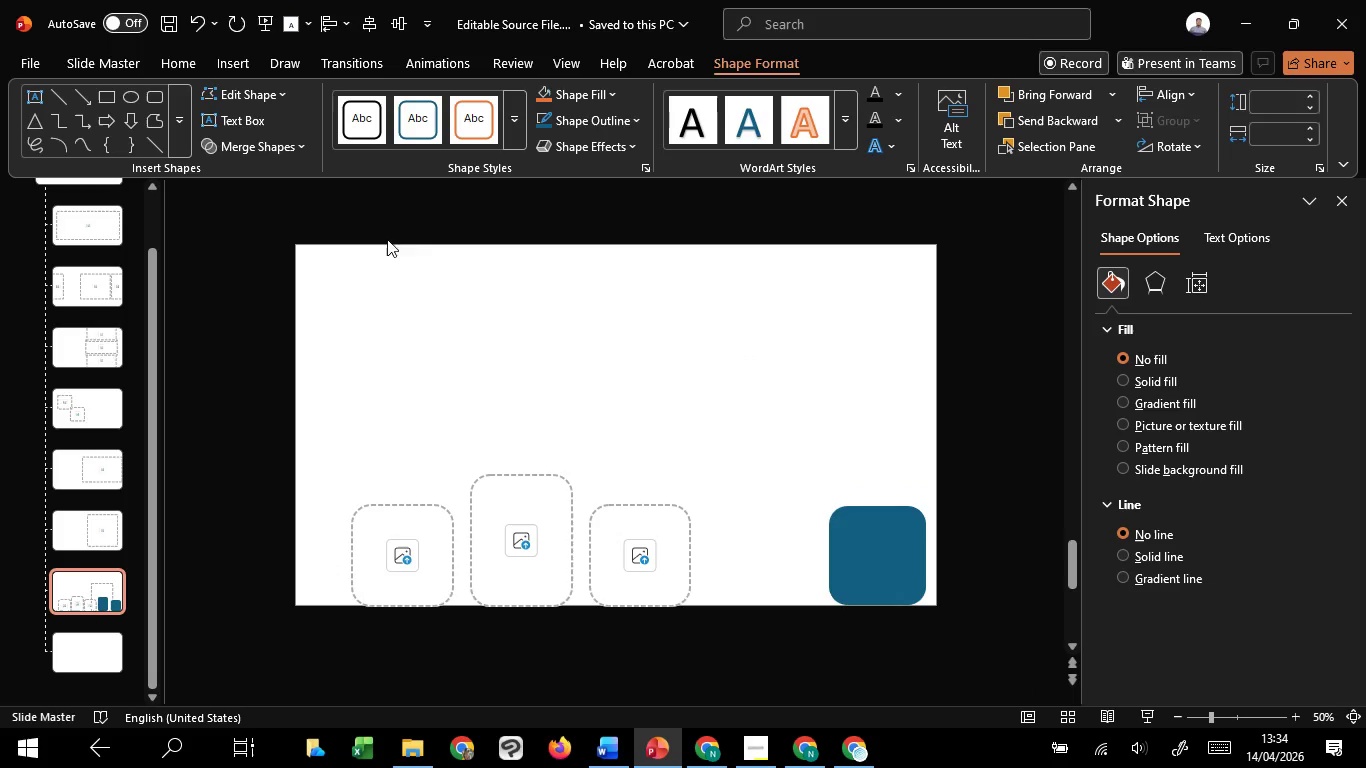 
double_click([599, 272])
 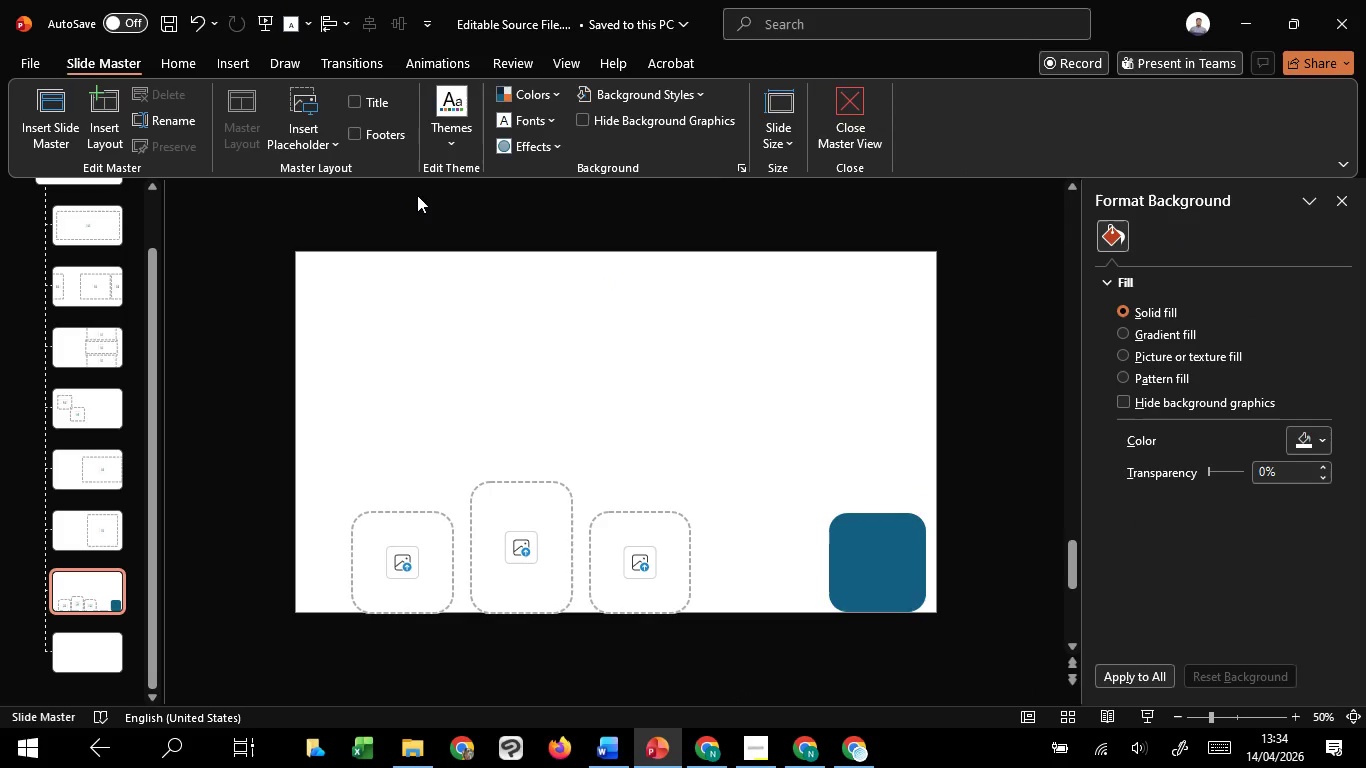 
key(Control+Z)
 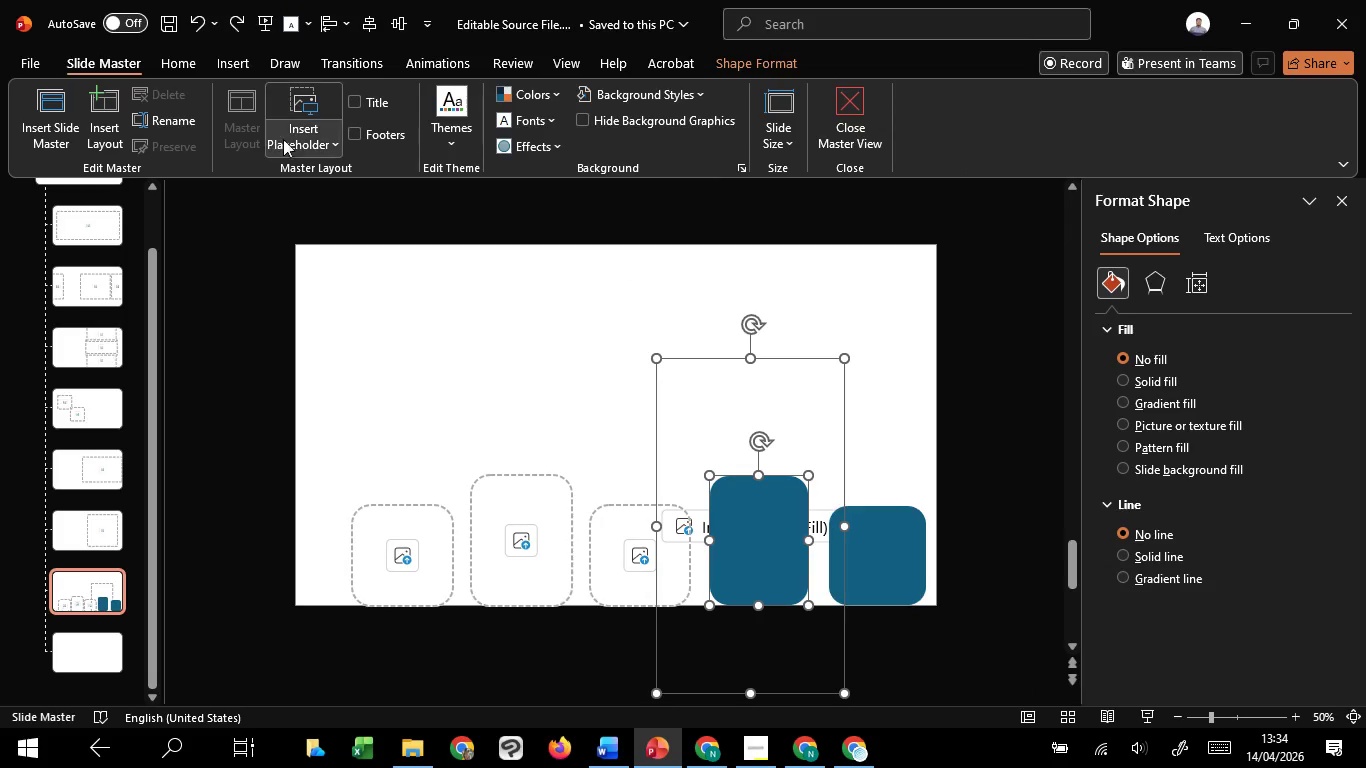 
left_click([293, 141])
 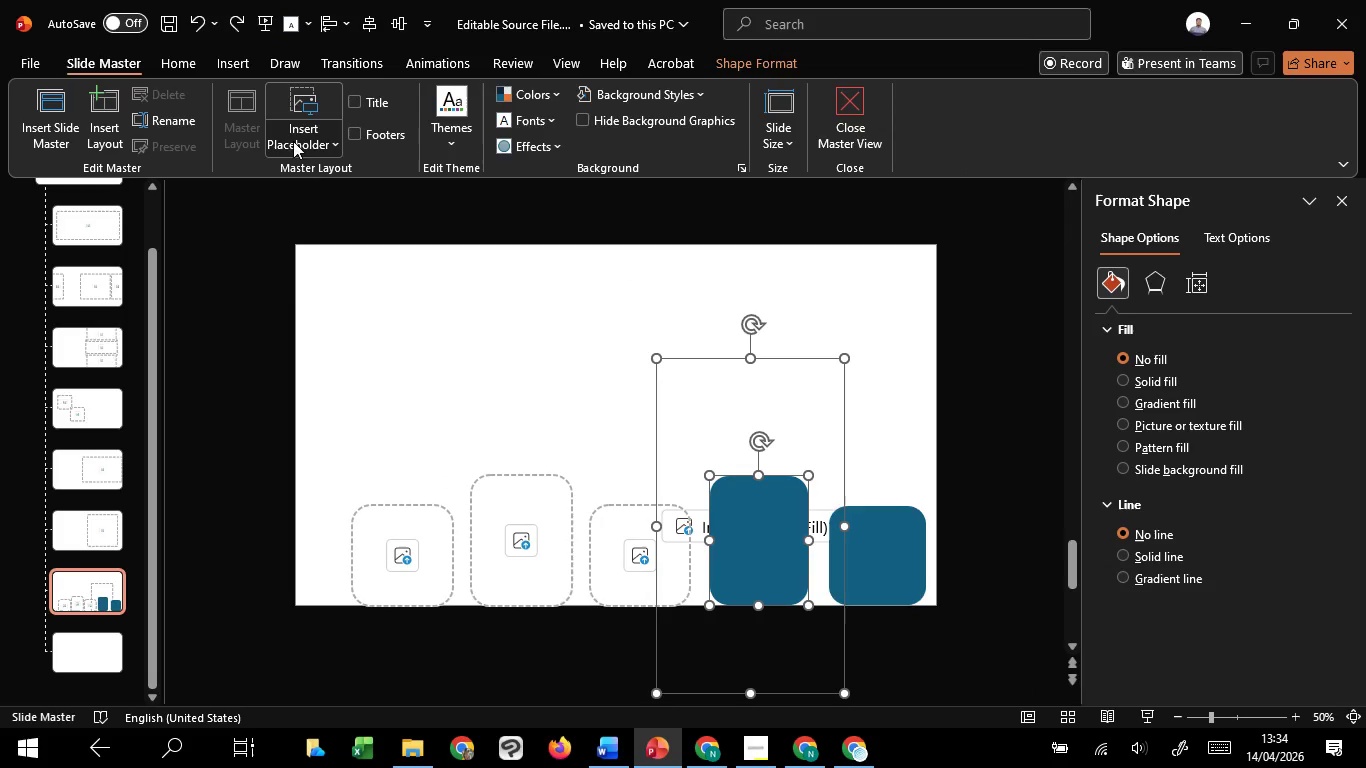 
left_click([293, 141])
 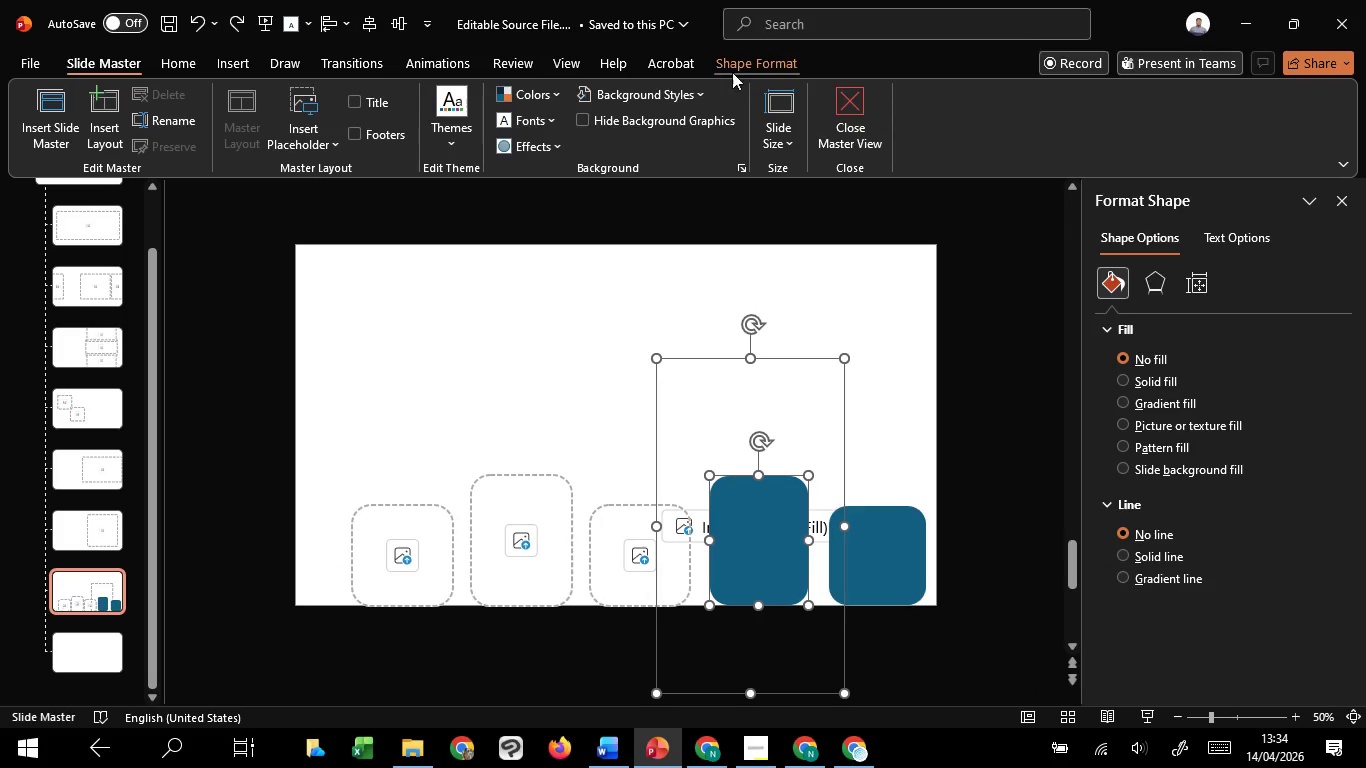 
left_click([741, 70])
 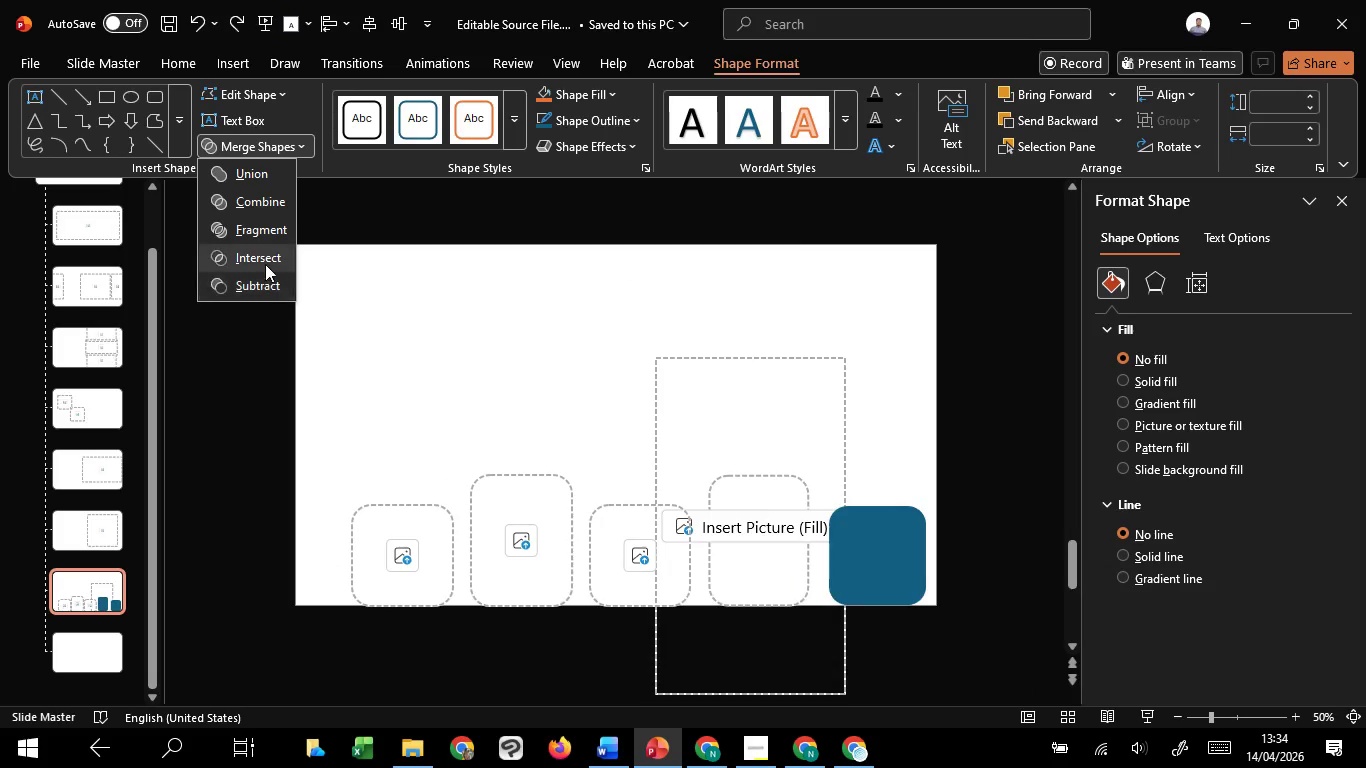 
left_click([265, 264])
 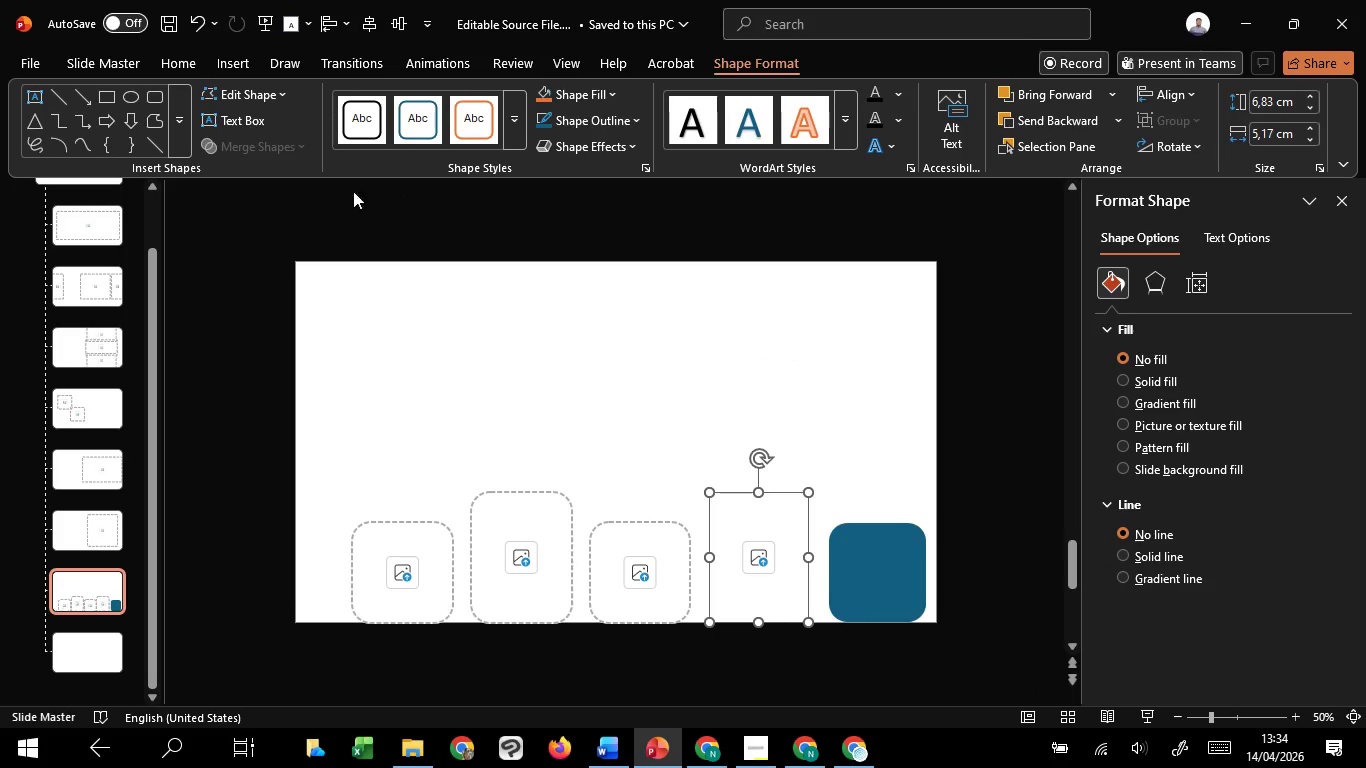 
left_click([354, 342])
 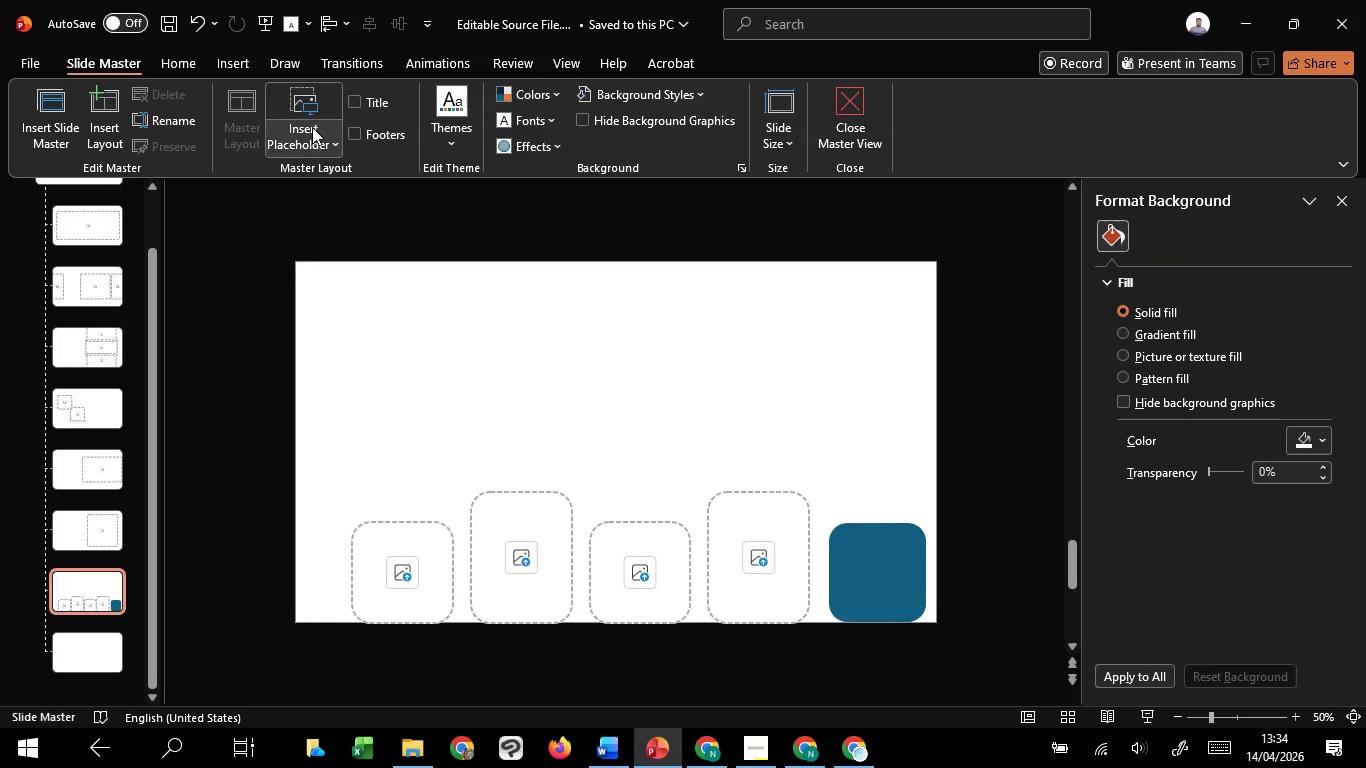 
left_click([311, 126])
 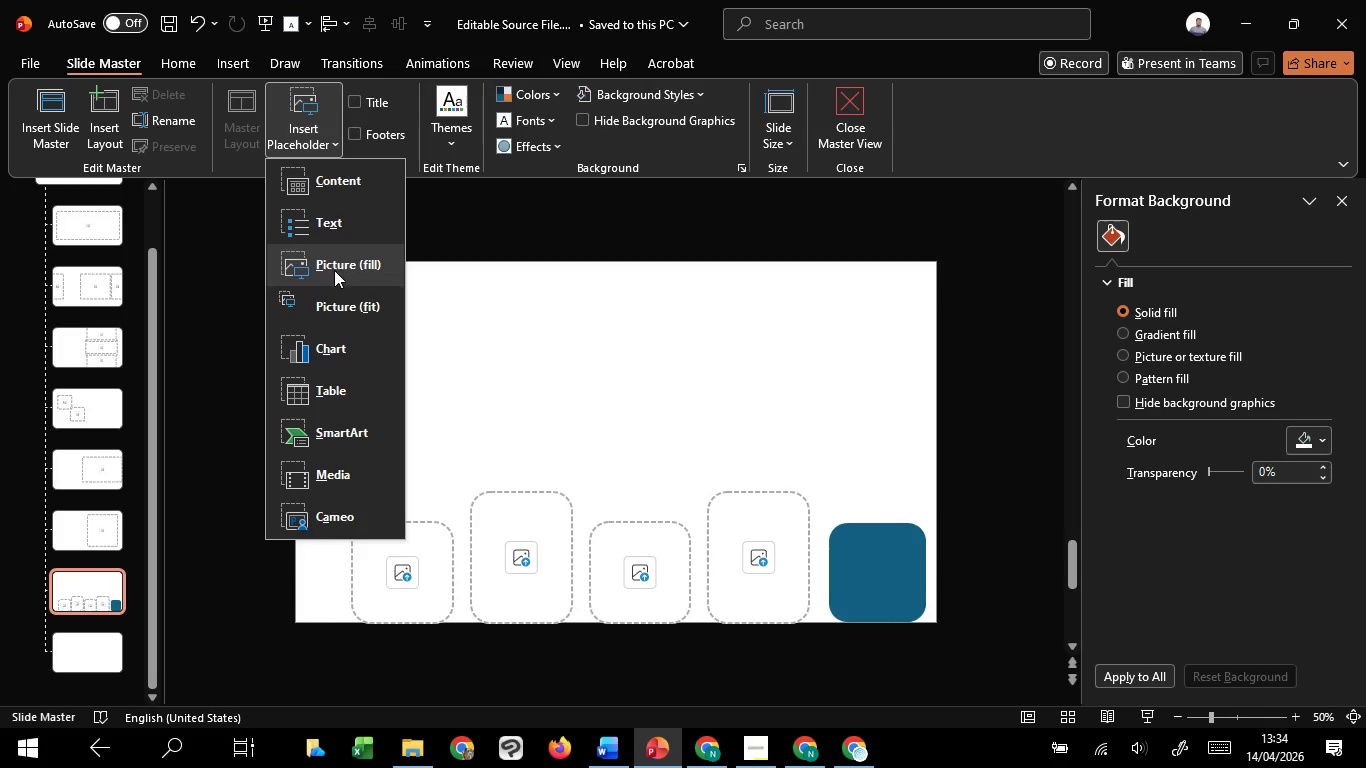 
left_click([334, 270])
 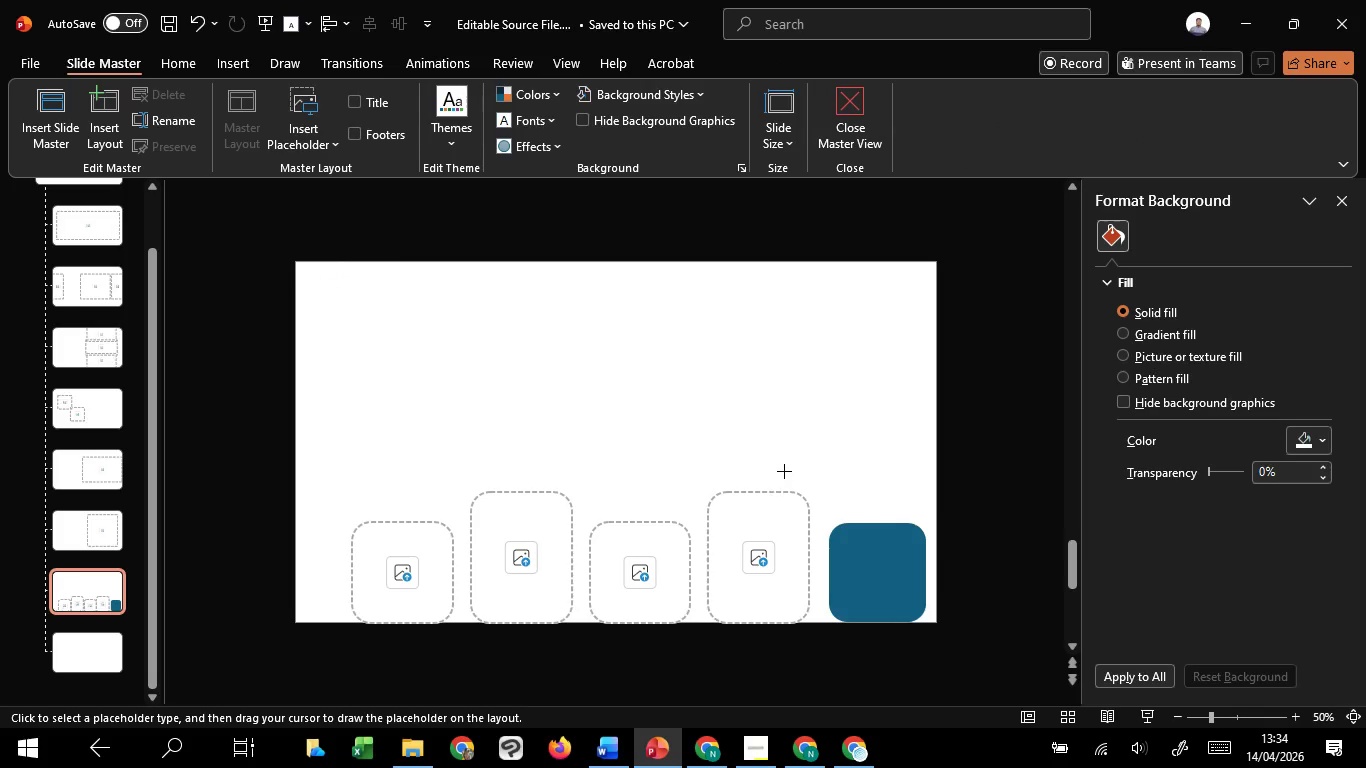 
left_click_drag(start_coordinate=[791, 469], to_coordinate=[985, 658])
 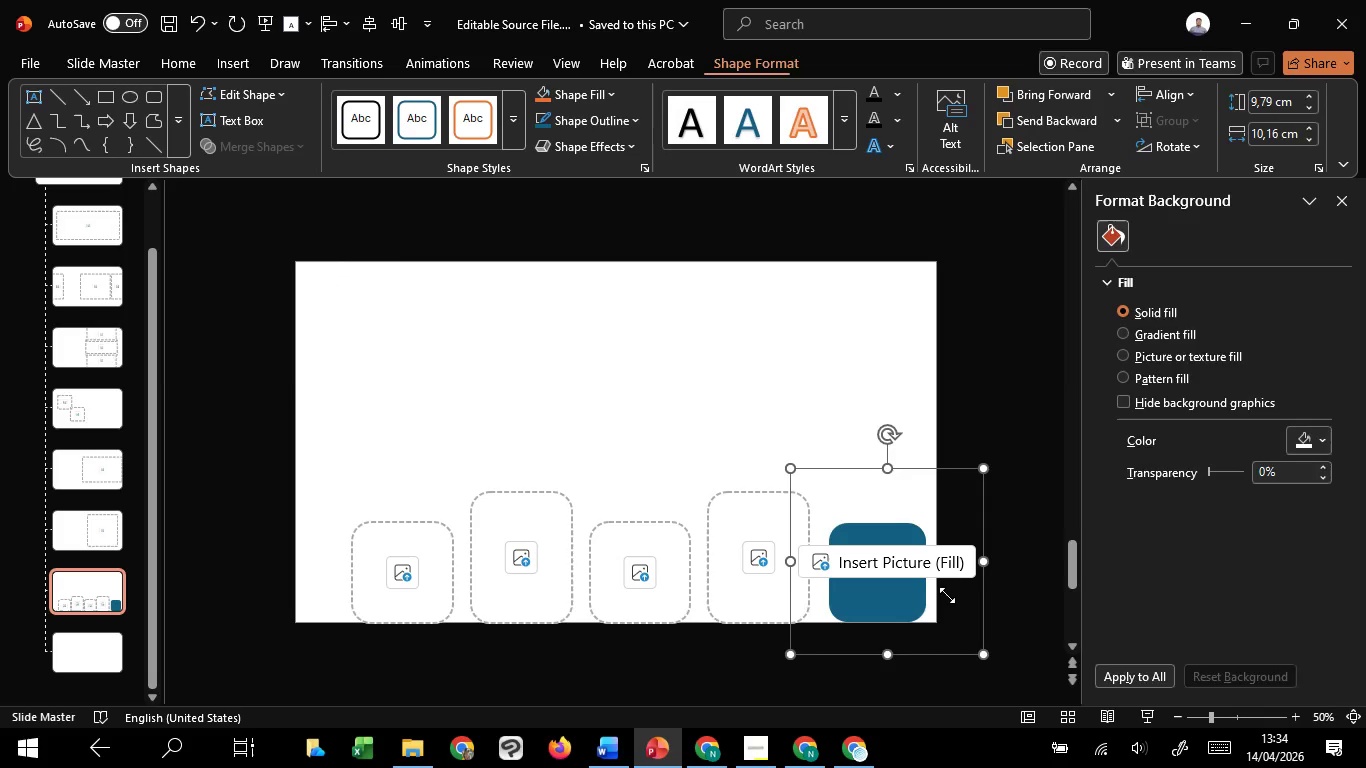 
right_click([947, 595])
 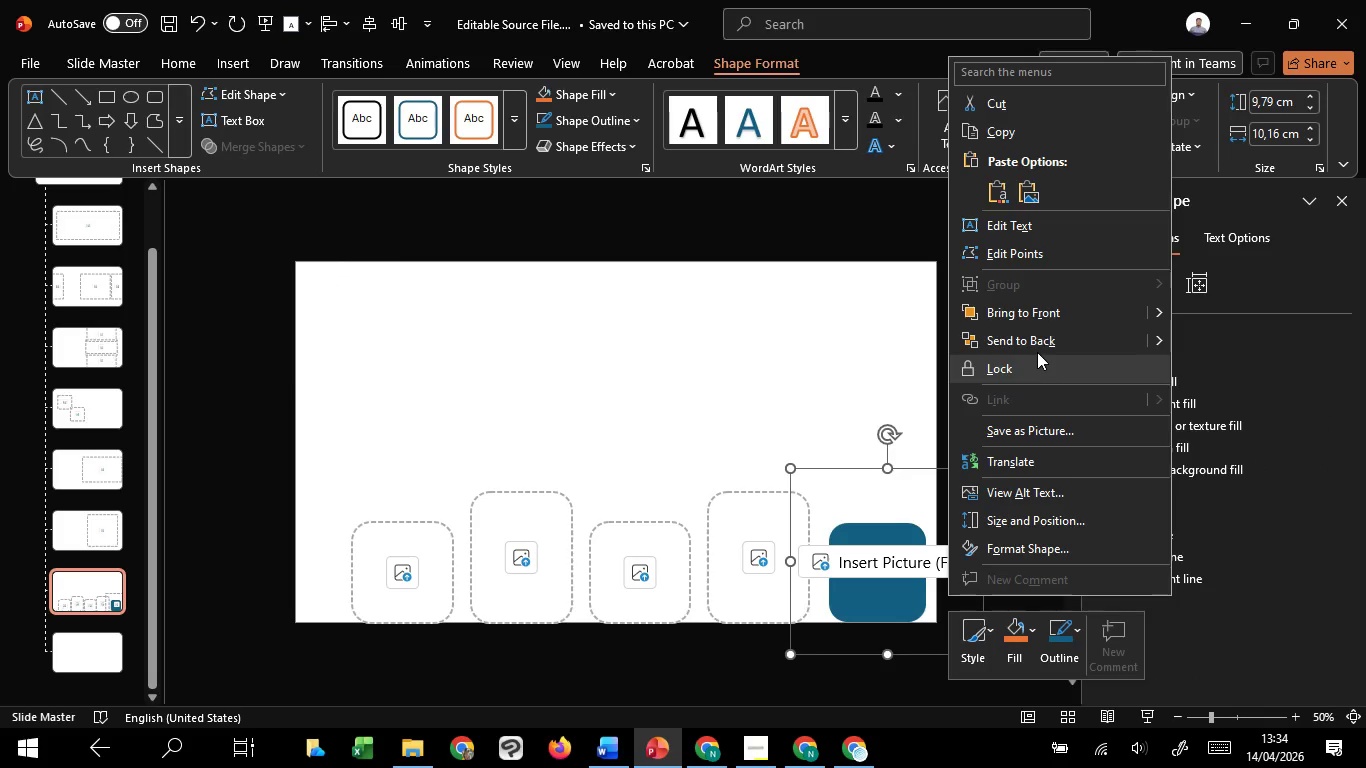 
left_click([1037, 352])
 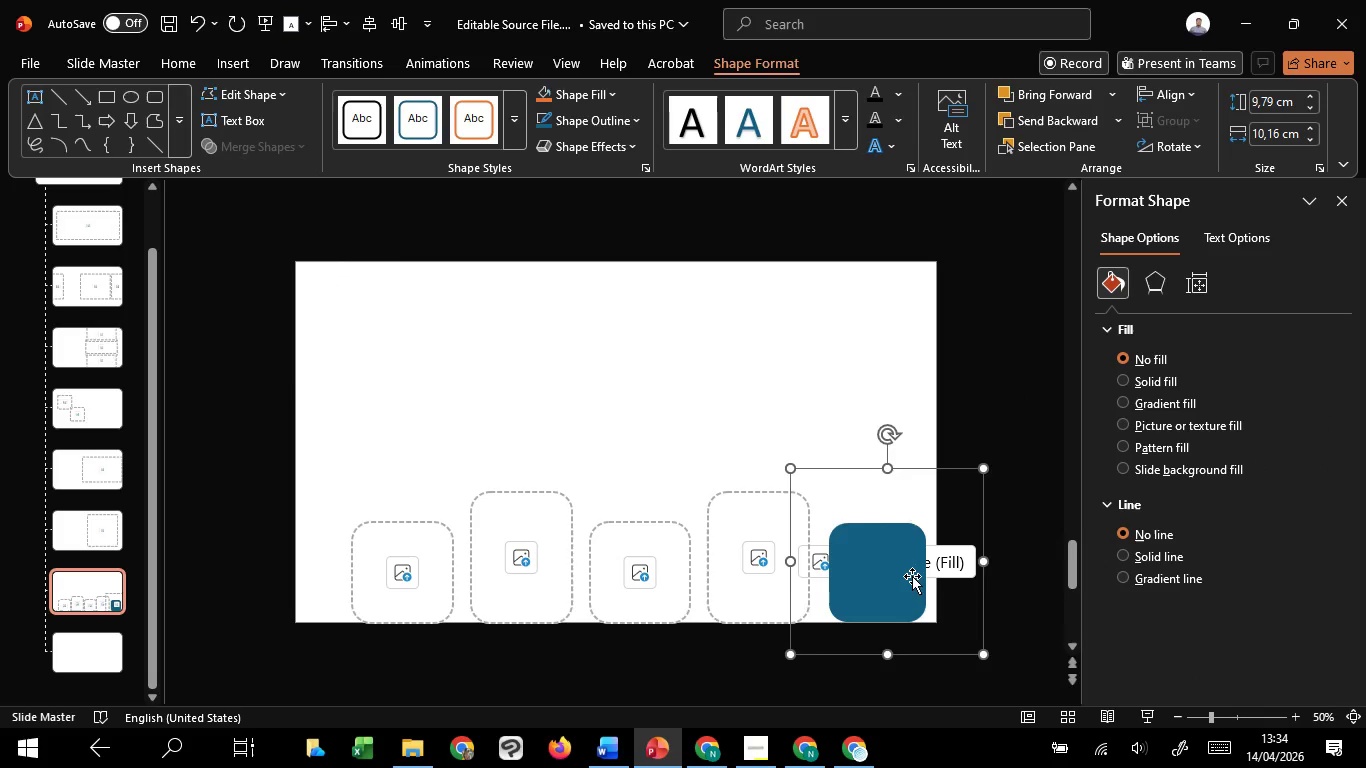 
hold_key(key=ShiftLeft, duration=0.91)
left_click([909, 578])
 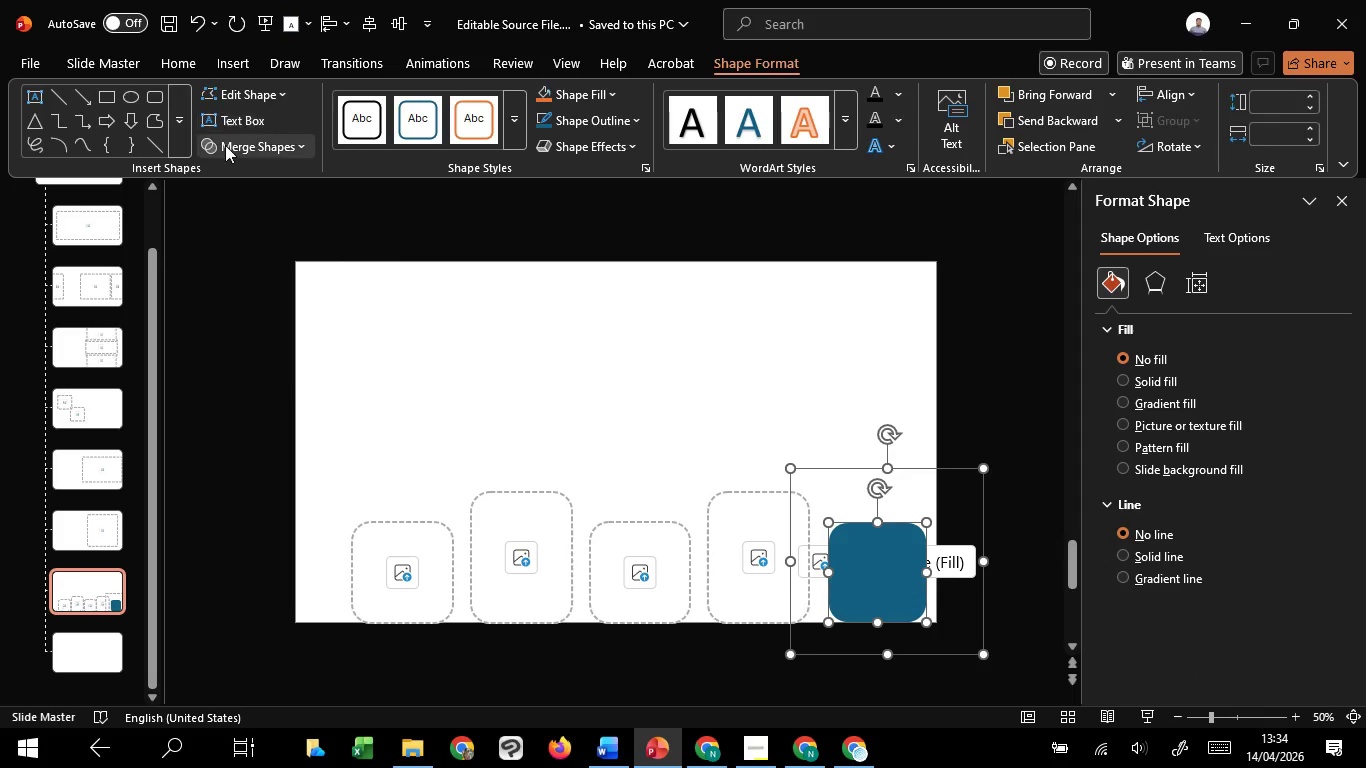 
left_click([225, 145])
 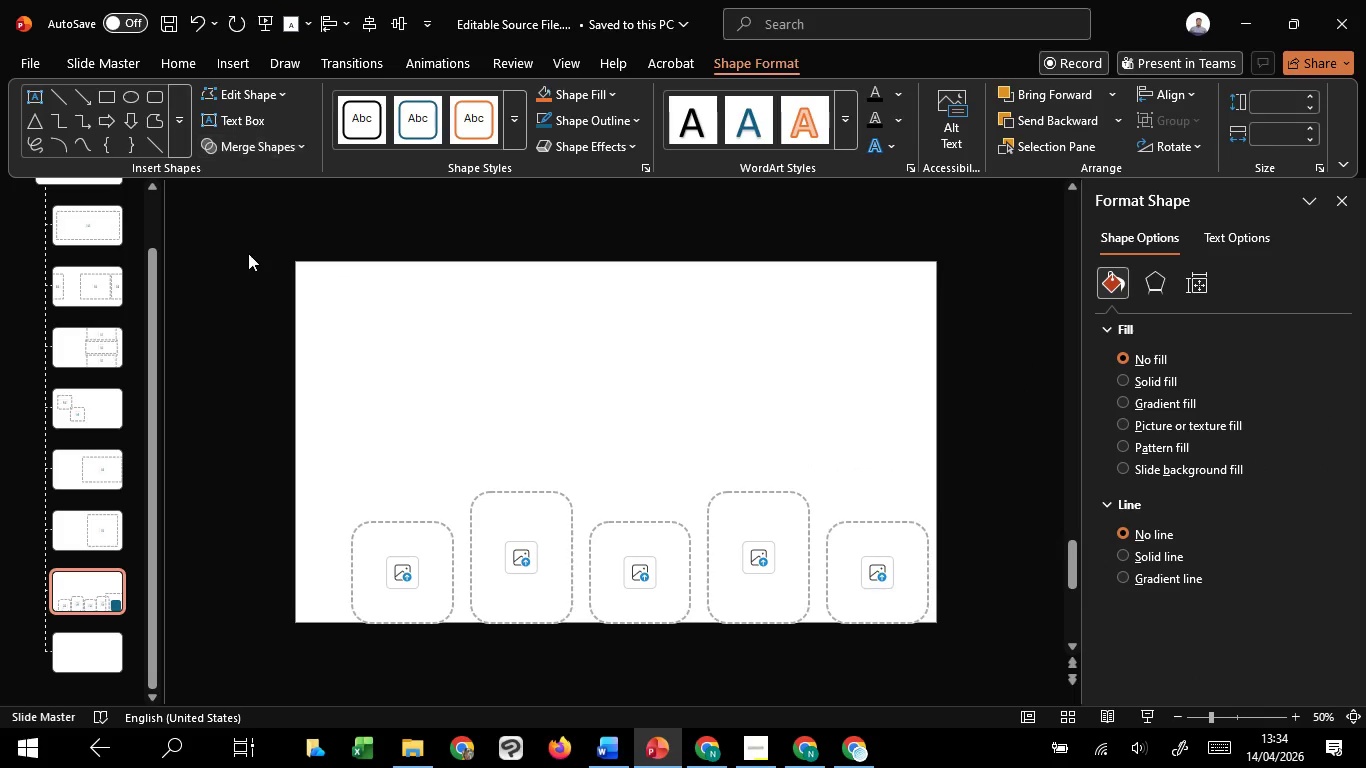 
double_click([454, 348])
 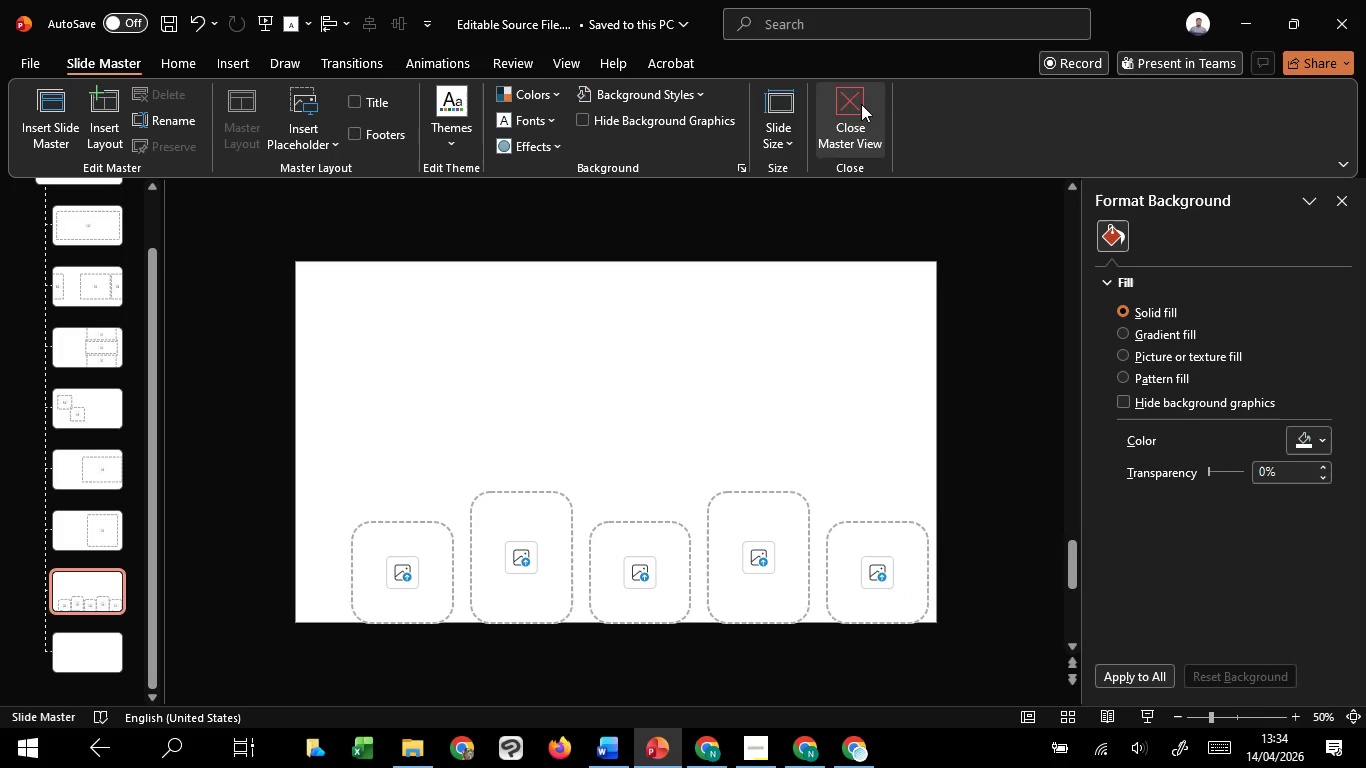 
left_click([859, 101])
 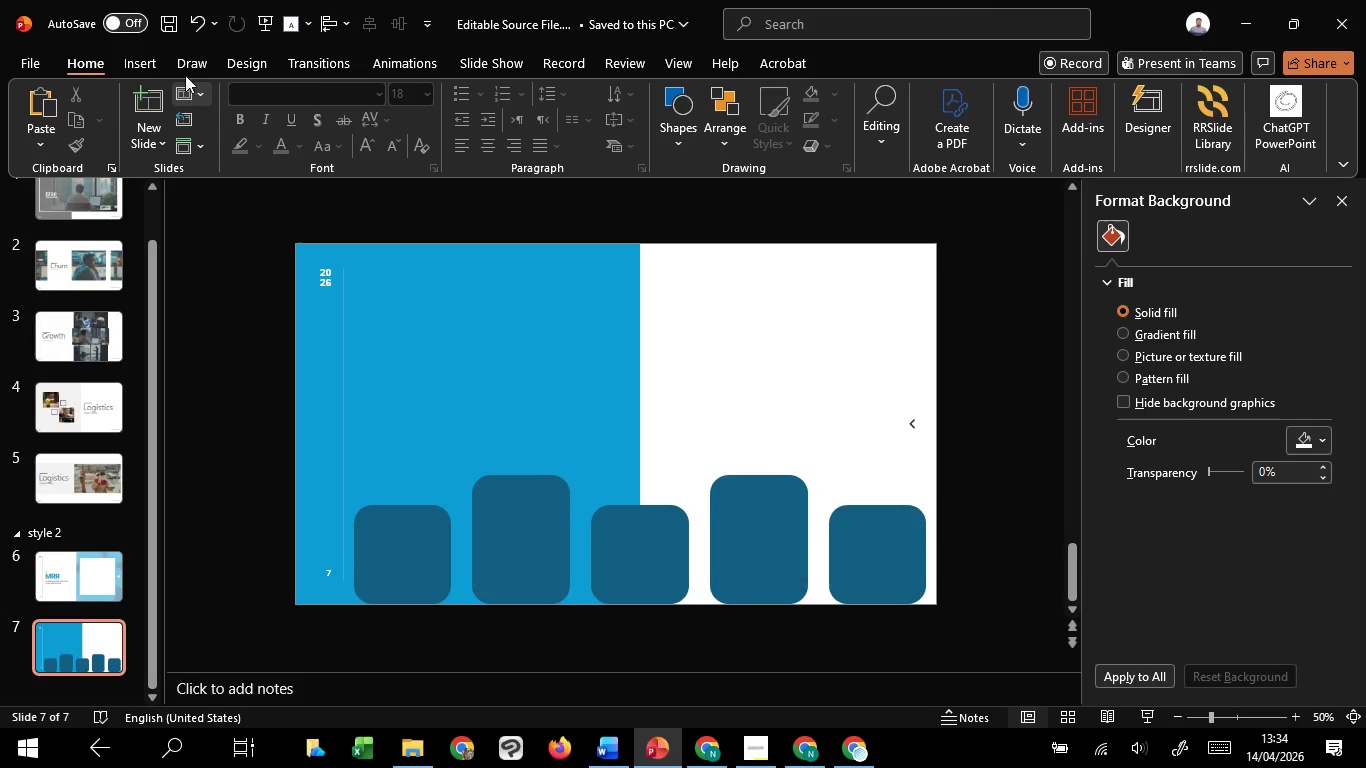 
left_click([379, 565])
 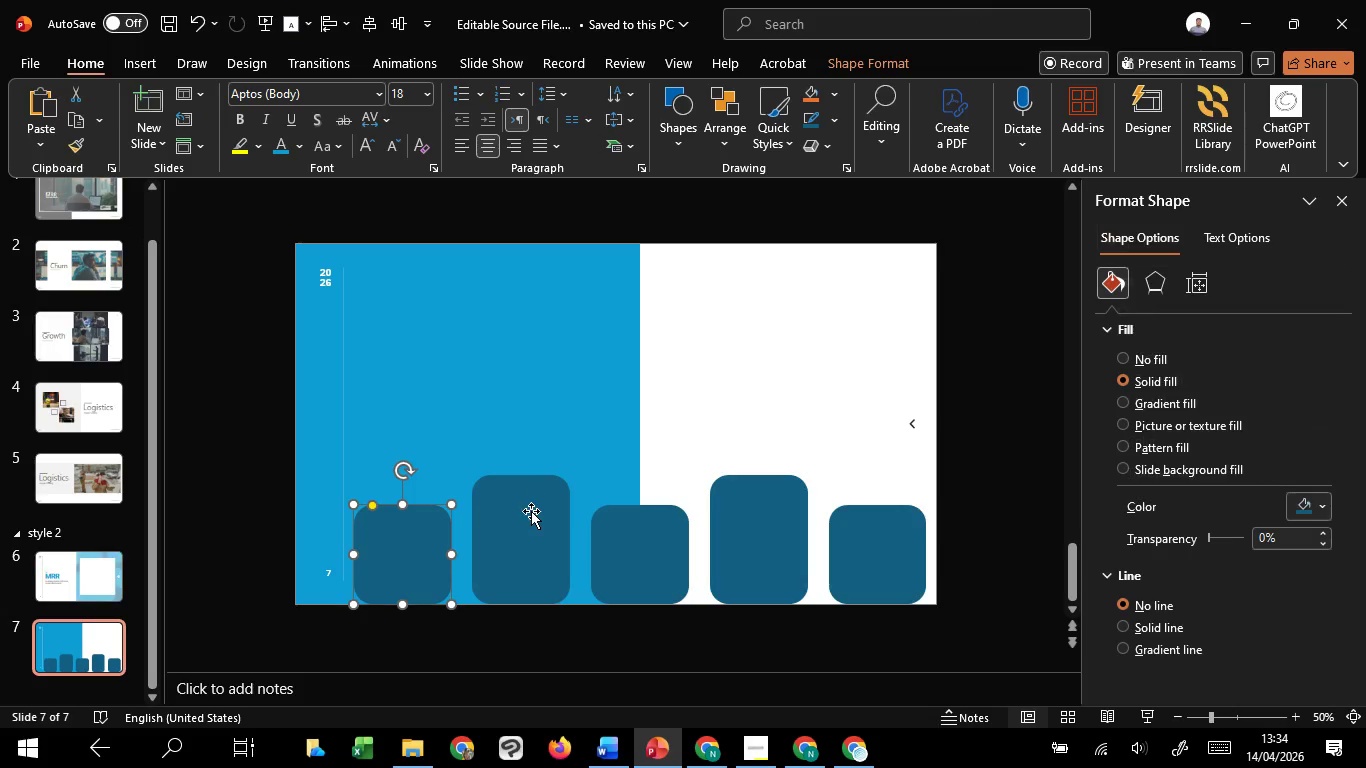 
hold_key(key=ShiftLeft, duration=1.51)
left_click([525, 527])
 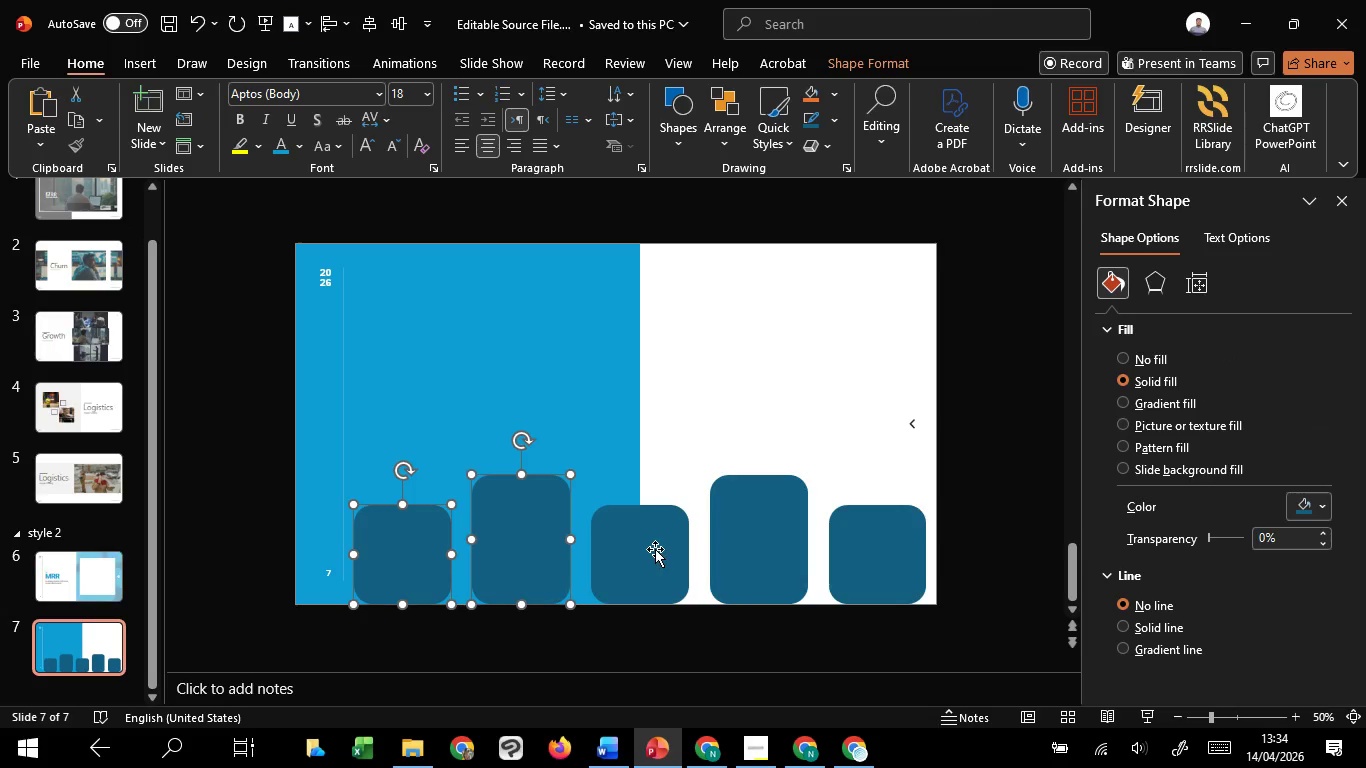 
left_click([655, 549])
 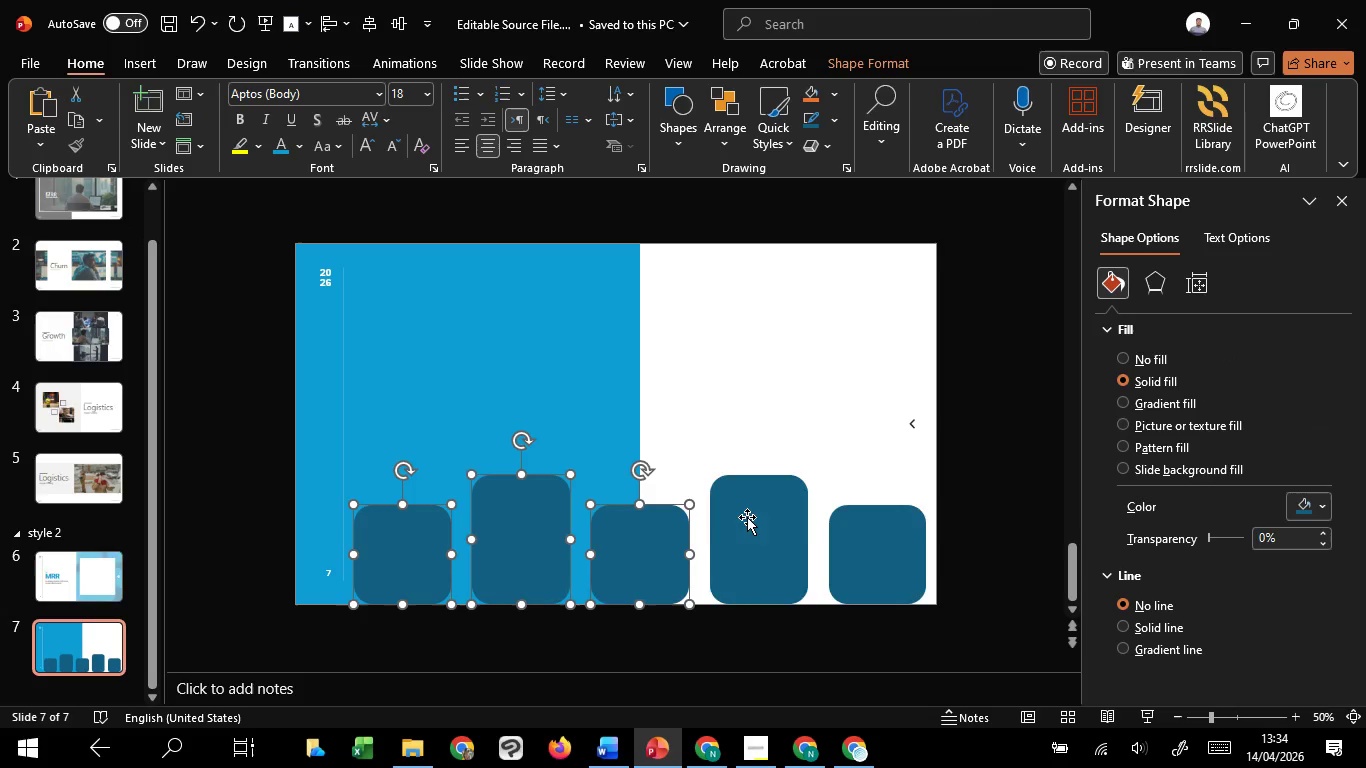 
double_click([747, 517])
 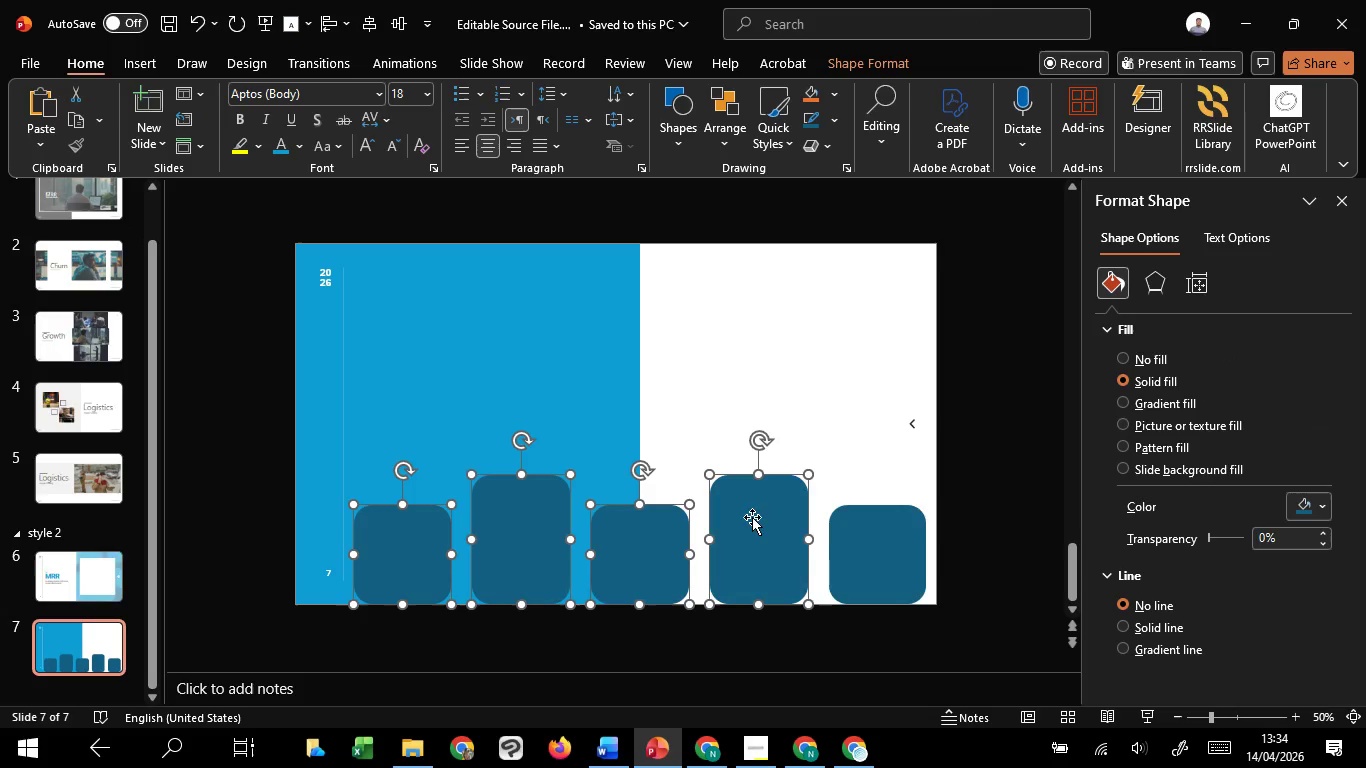 
hold_key(key=ShiftLeft, duration=1.33)
left_click([866, 555])
 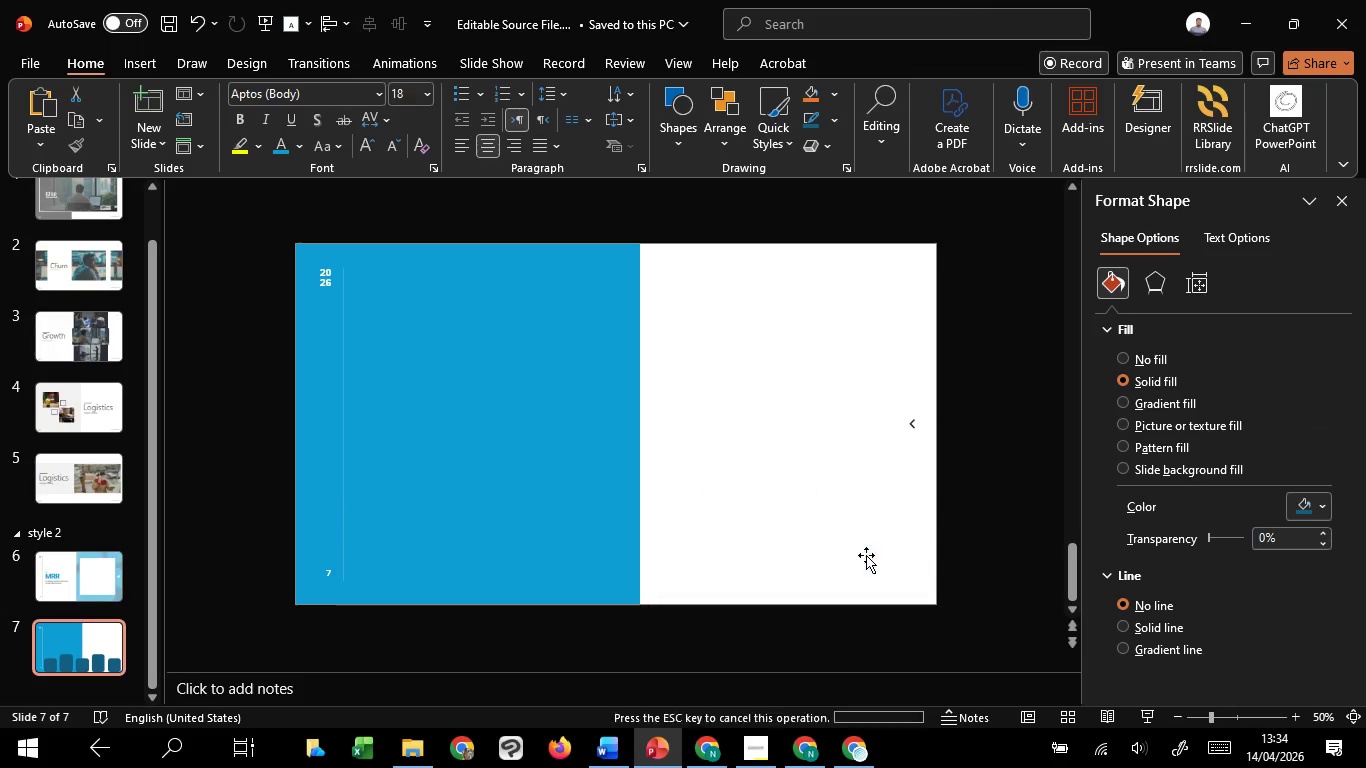 
key(Delete)
 